 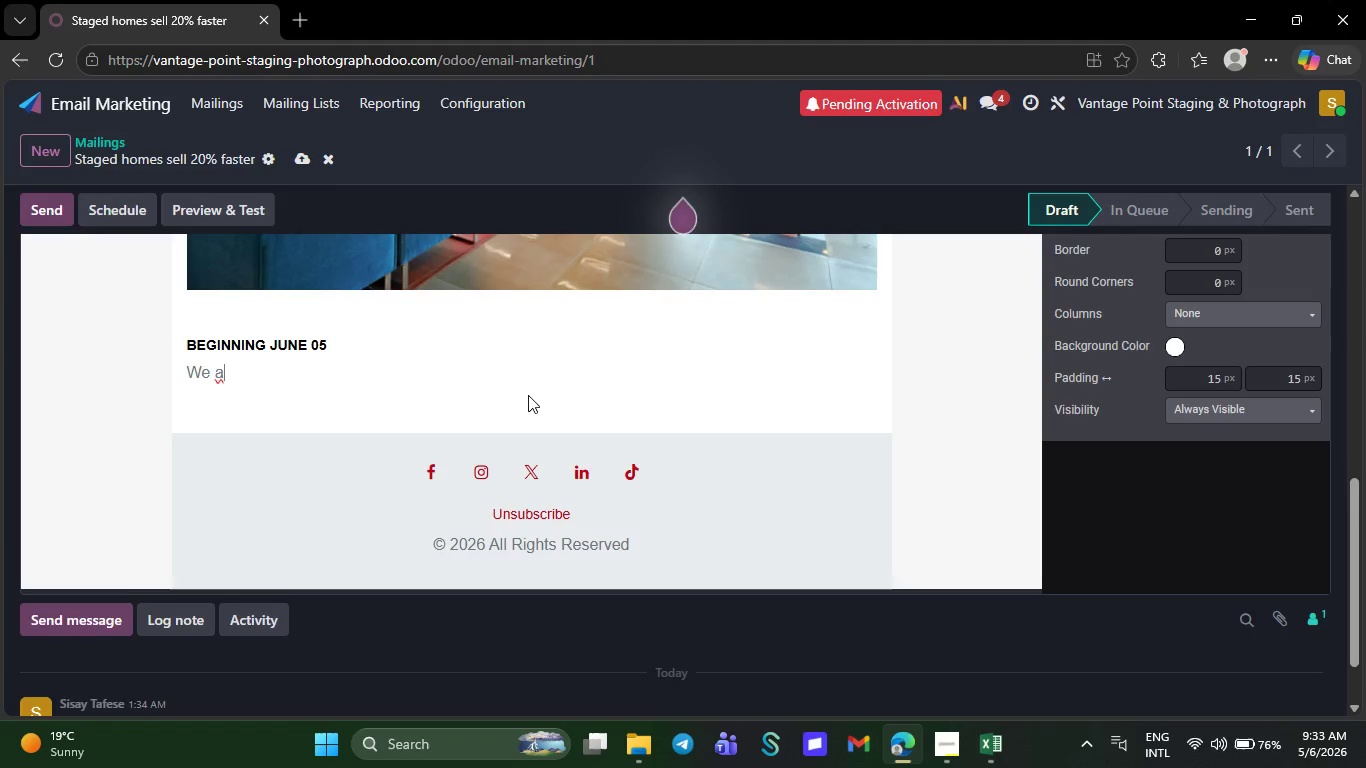 
key(Backspace)
 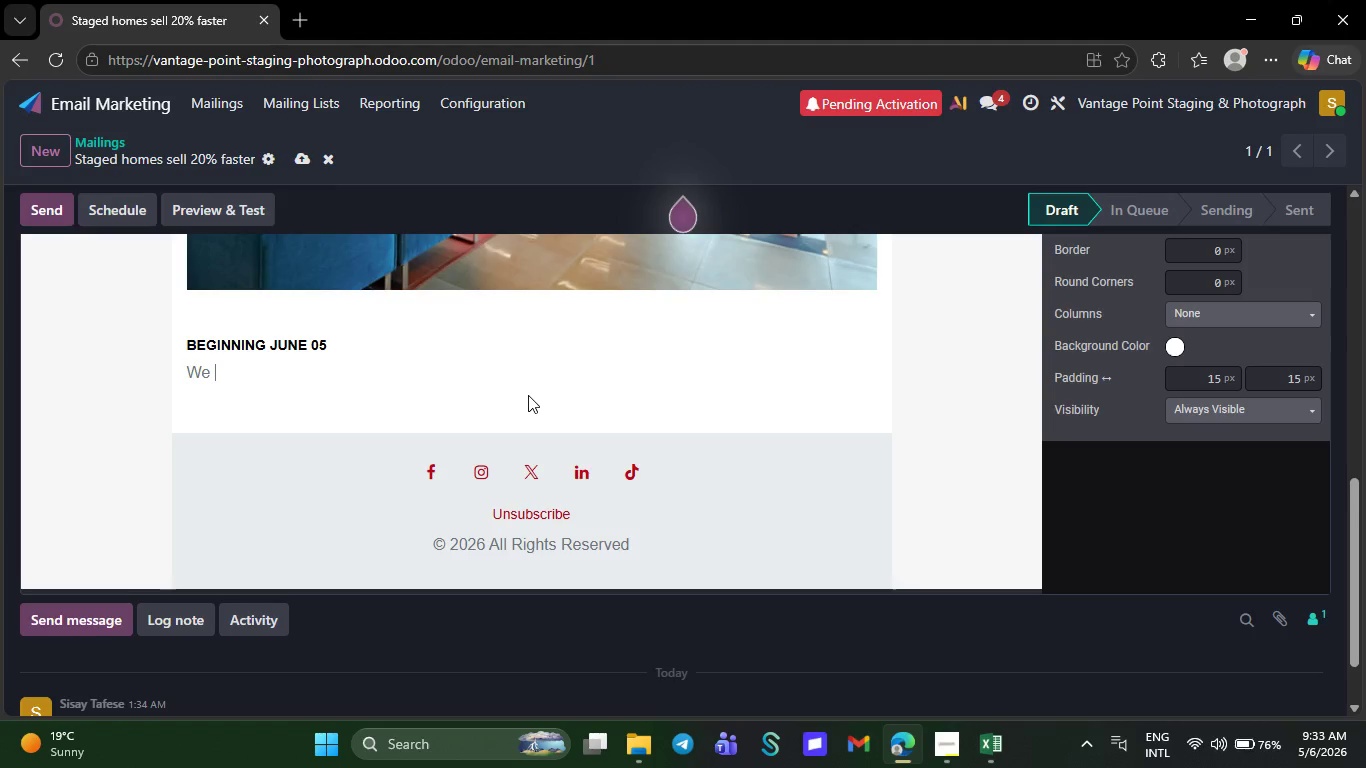 
key(Backspace)
 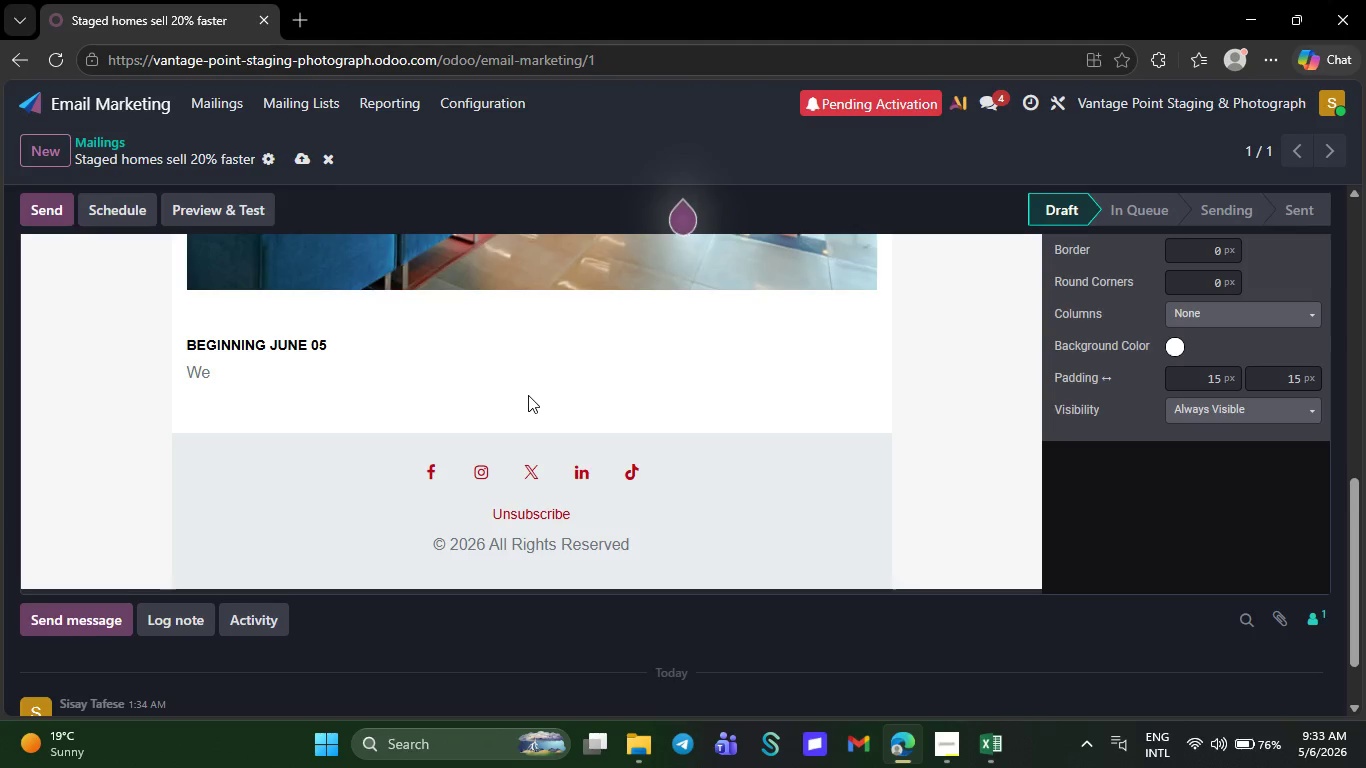 
wait(14.25)
 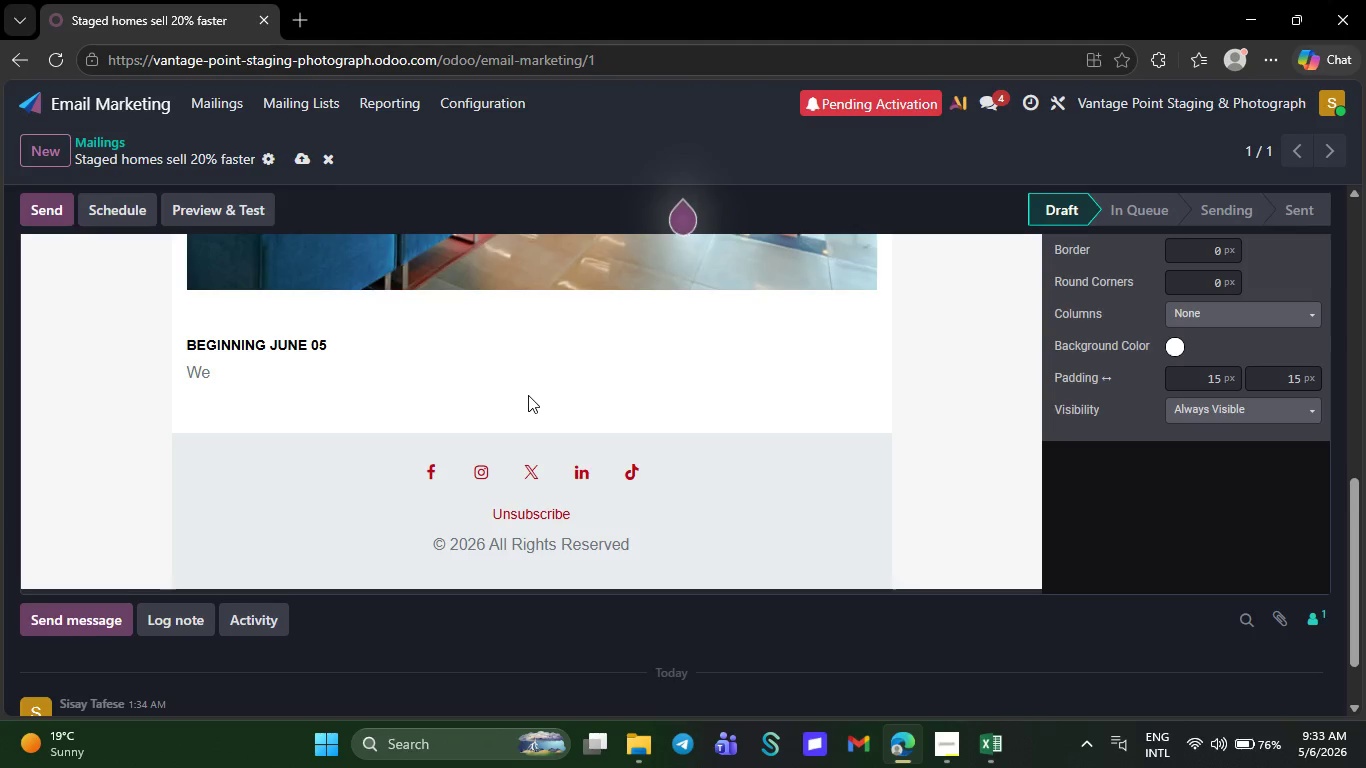 
key(Backspace)
 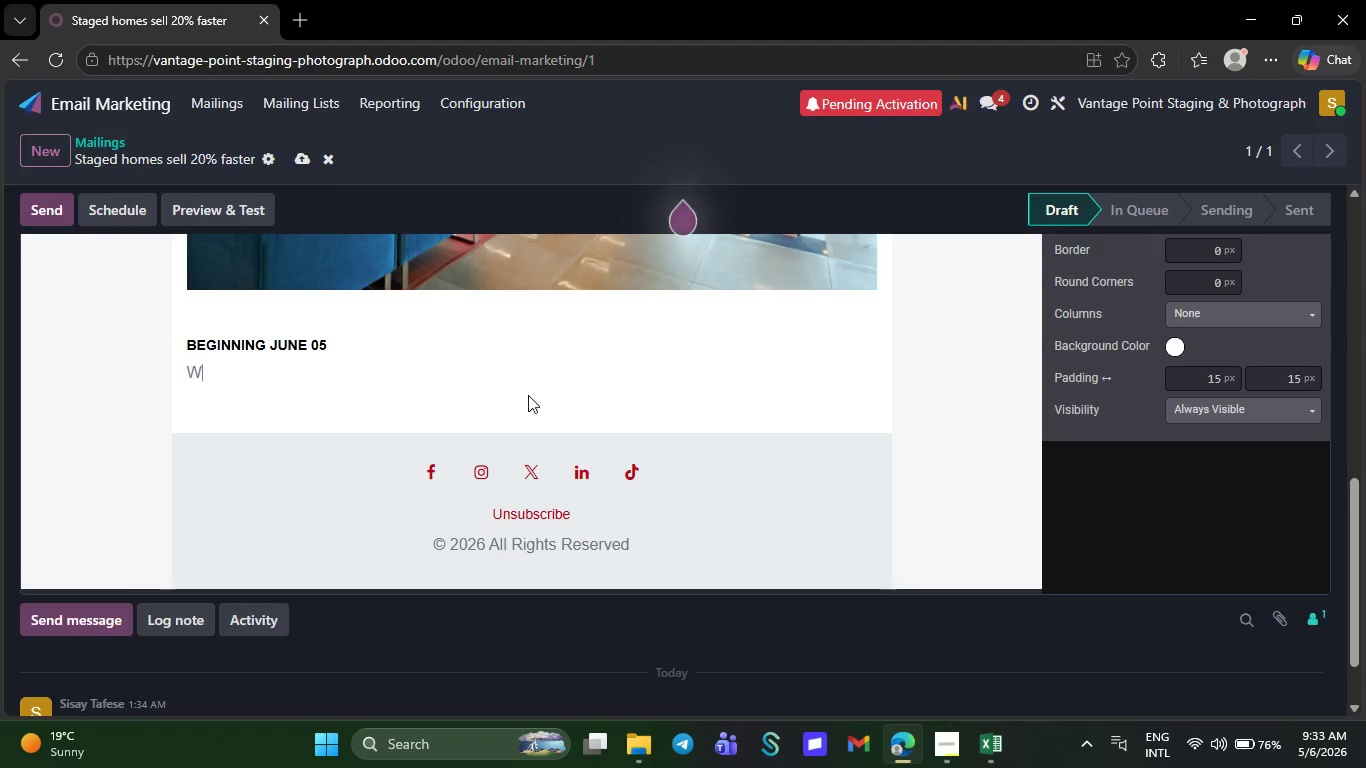 
key(Backspace)
 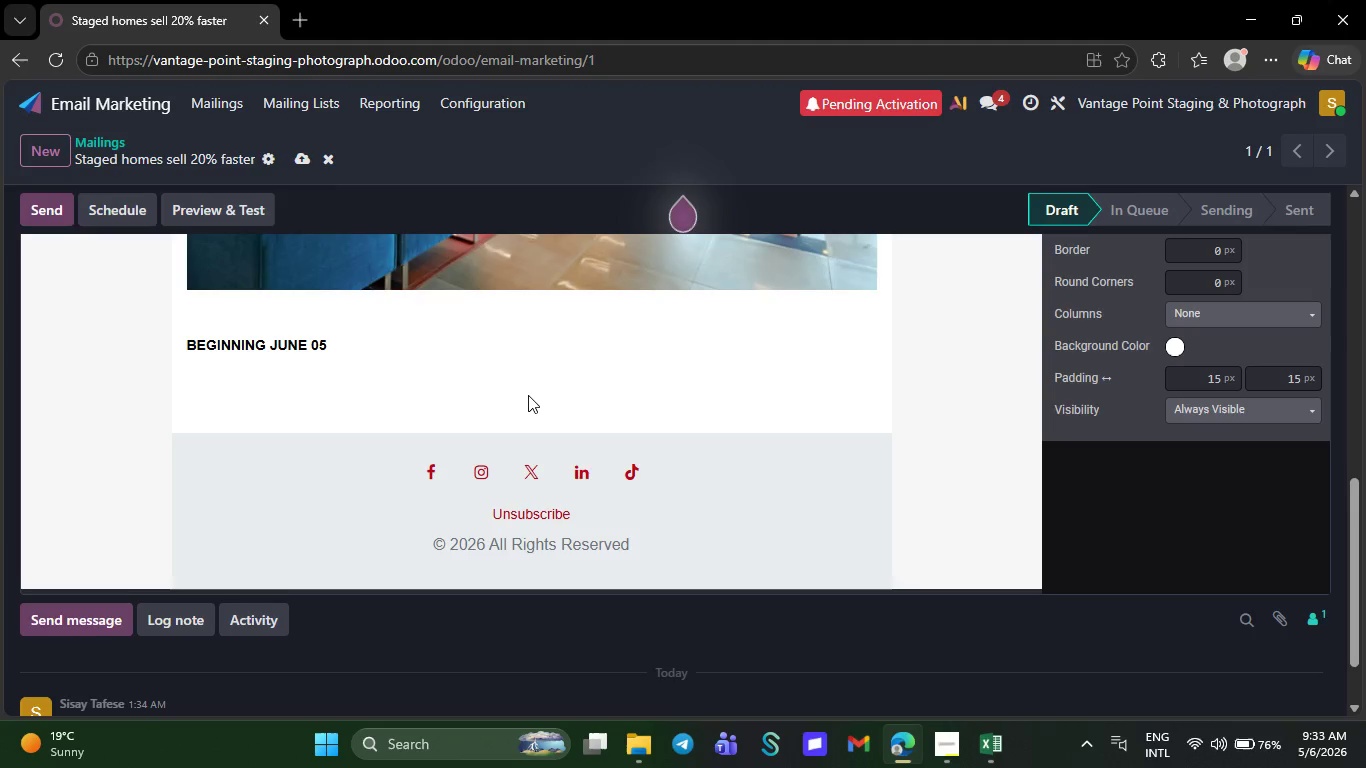 
wait(10.25)
 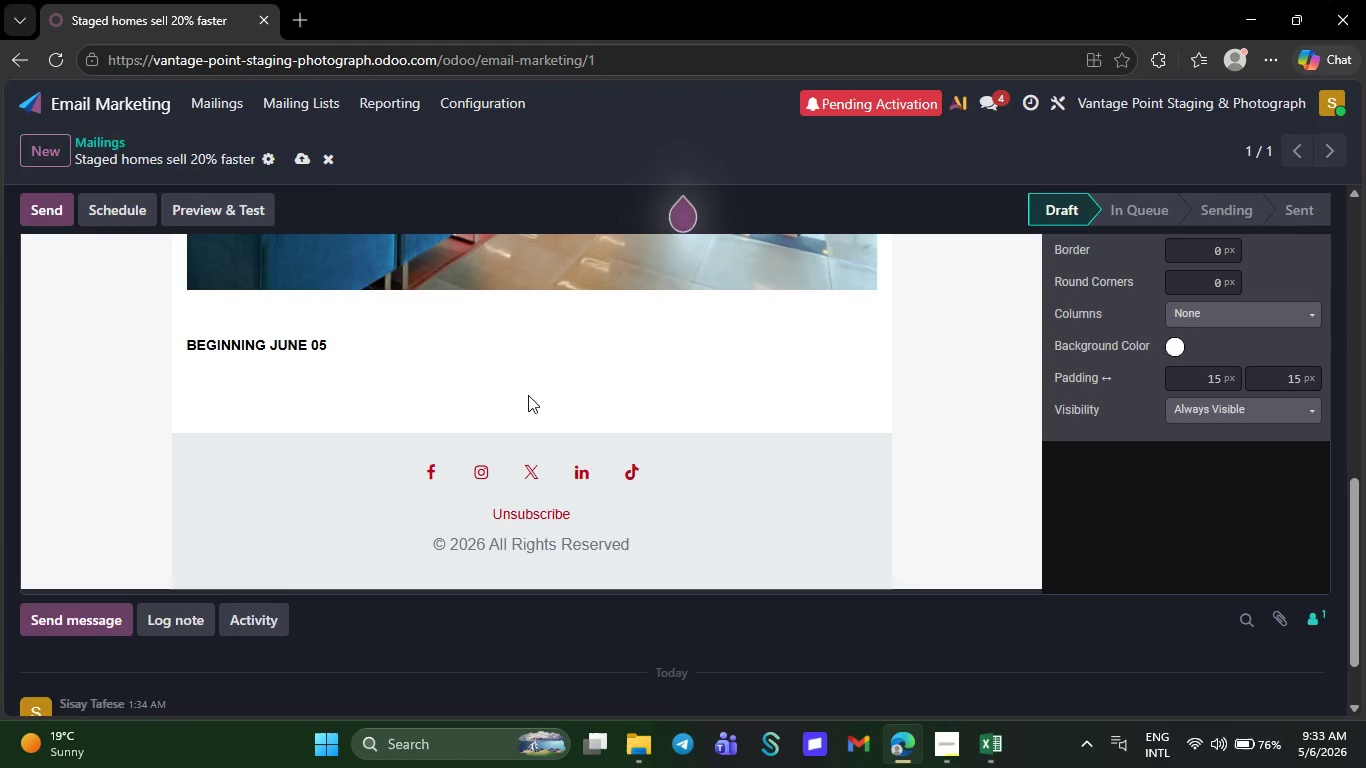 
type(Today's )
 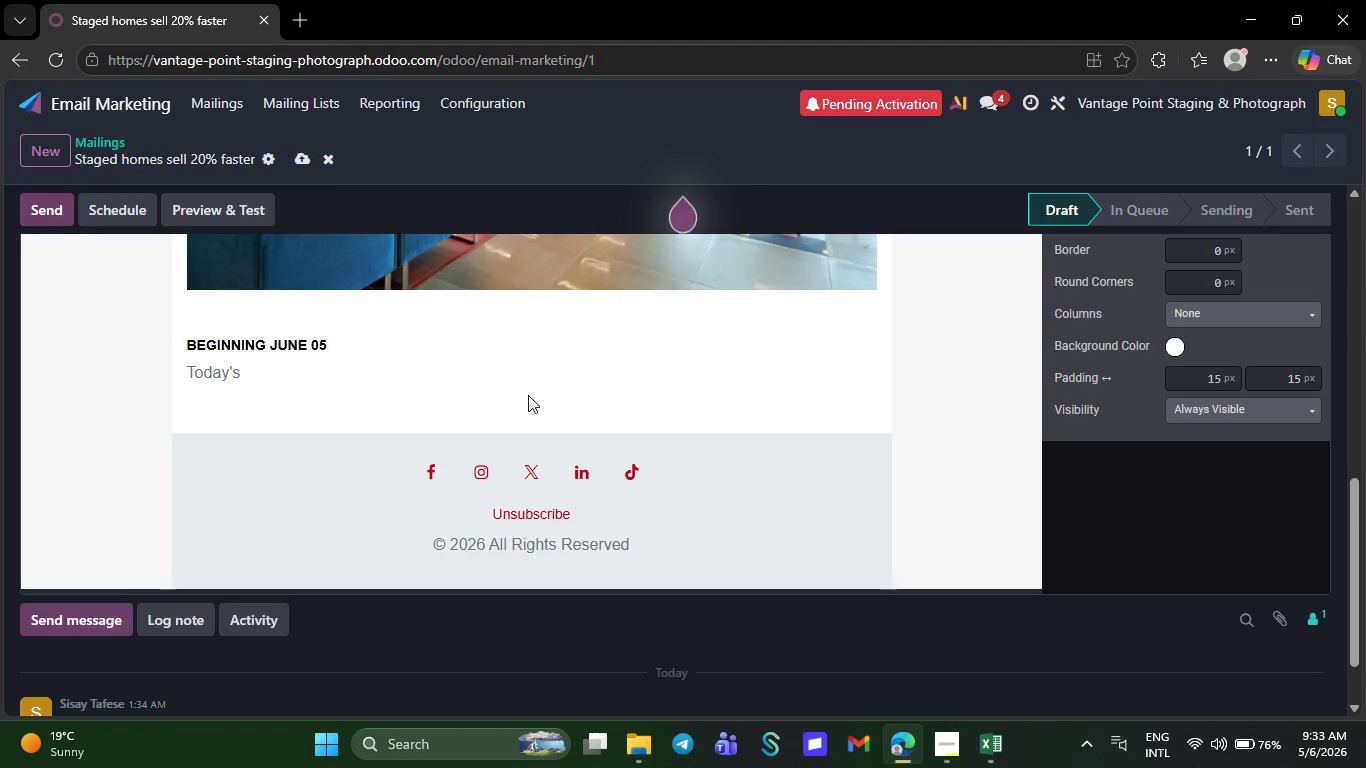 
wait(5.52)
 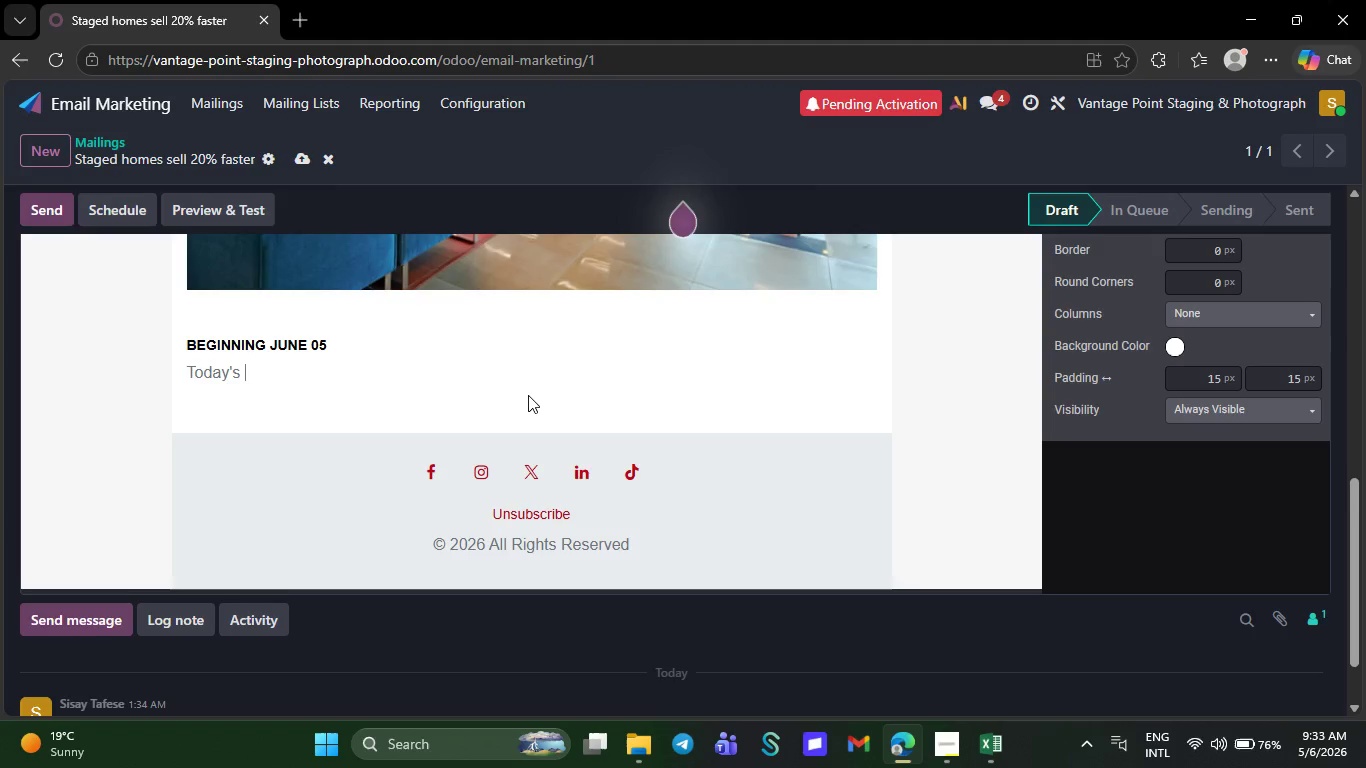 
type(bui)
 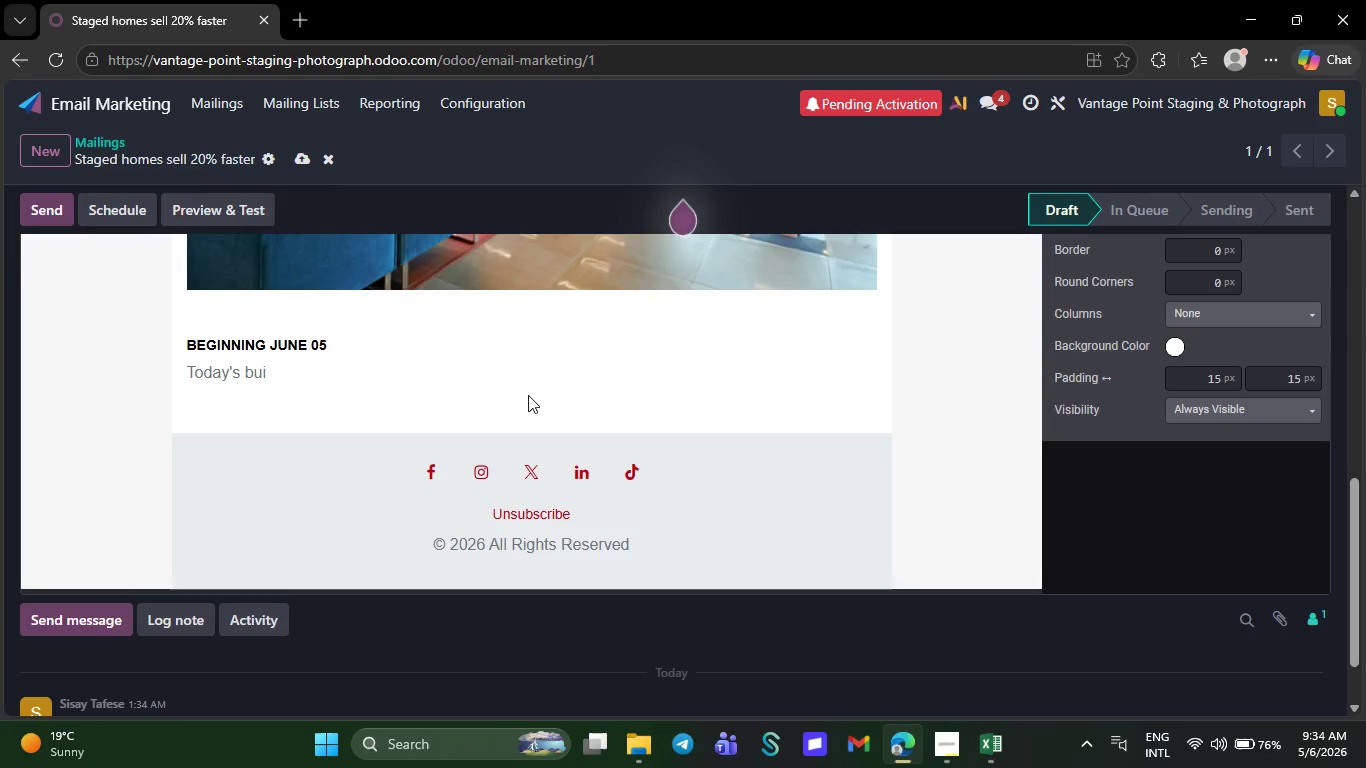 
wait(13.06)
 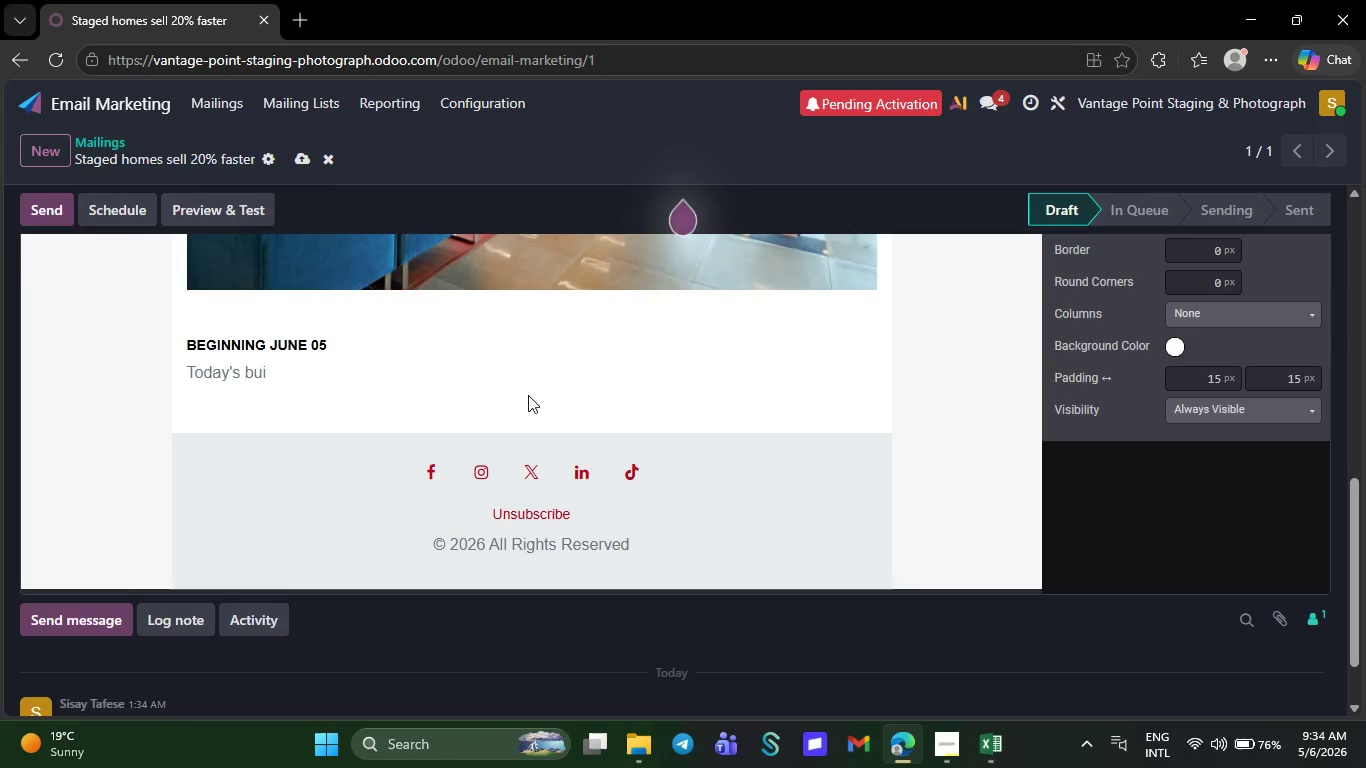 
key(Backspace)
 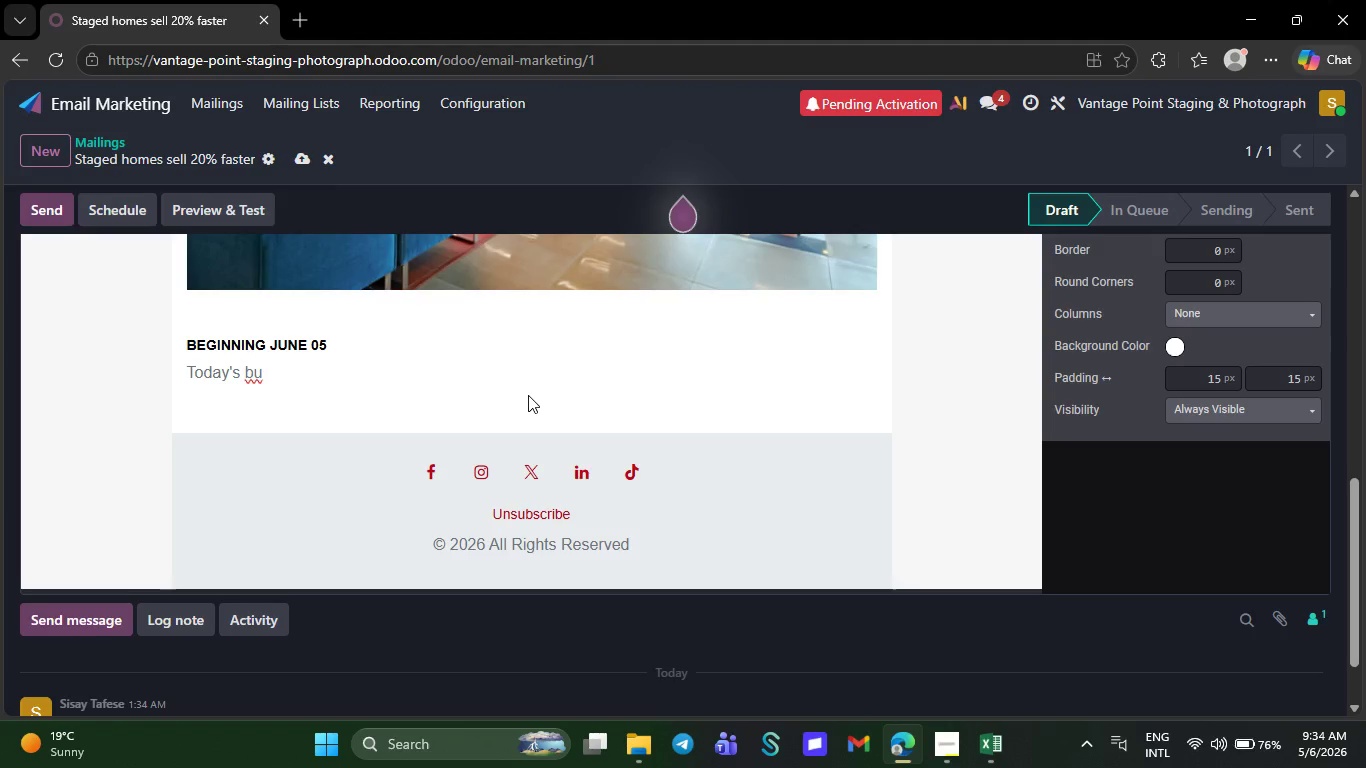 
wait(8.03)
 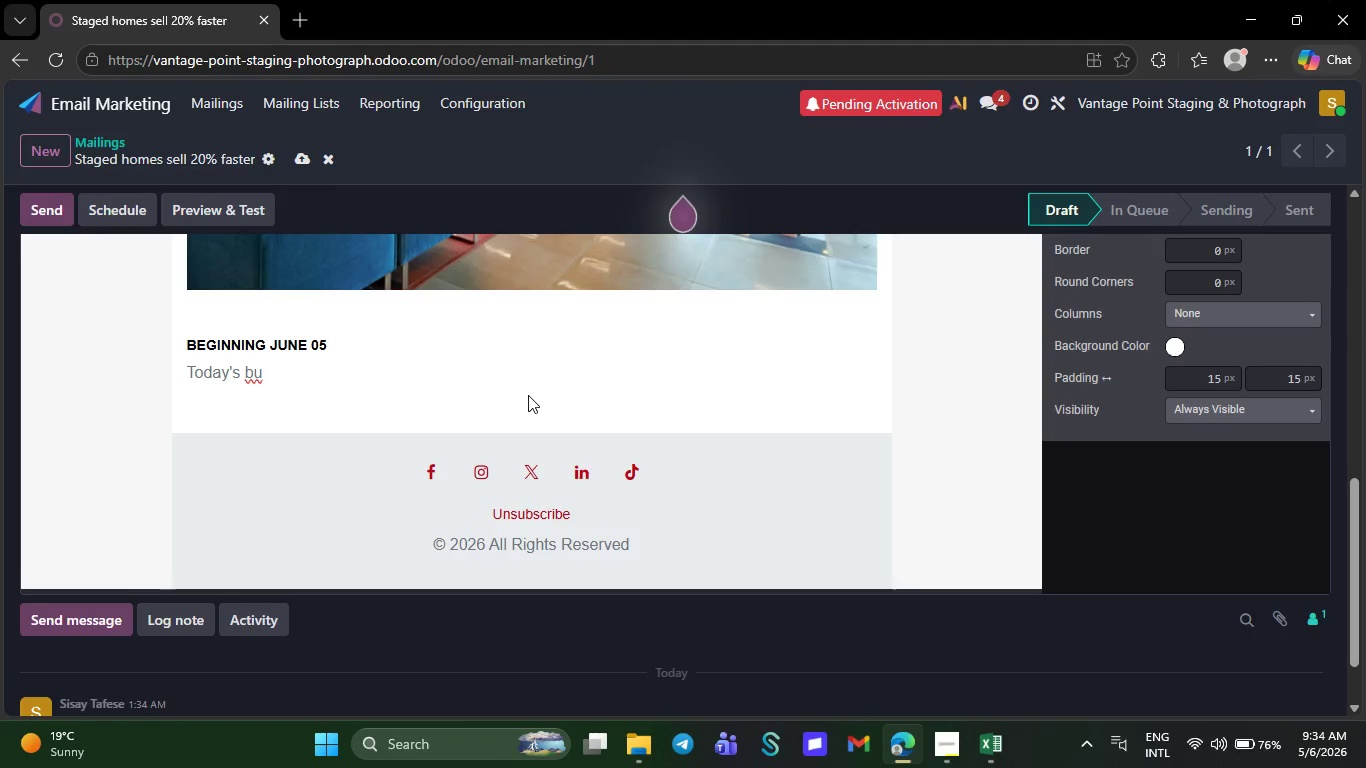 
type(yer)
 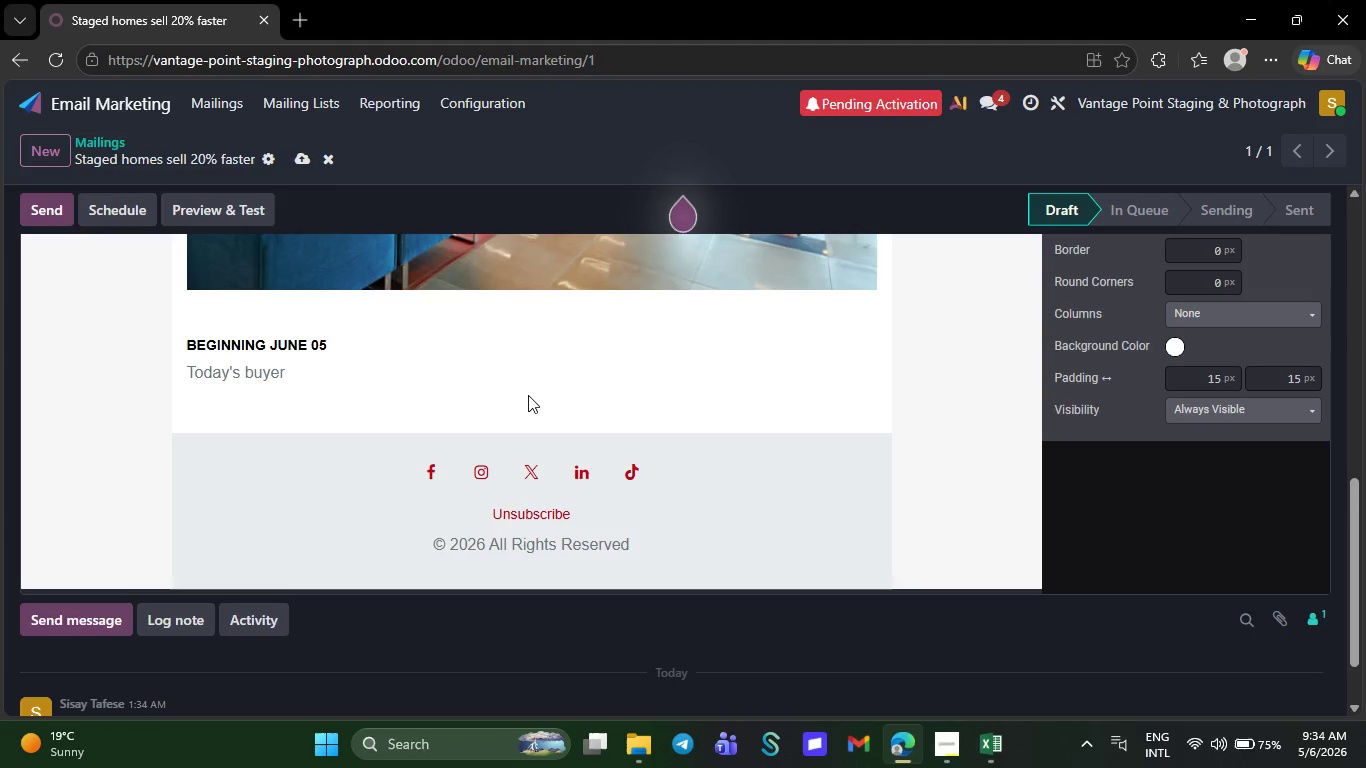 
type(s deci)
 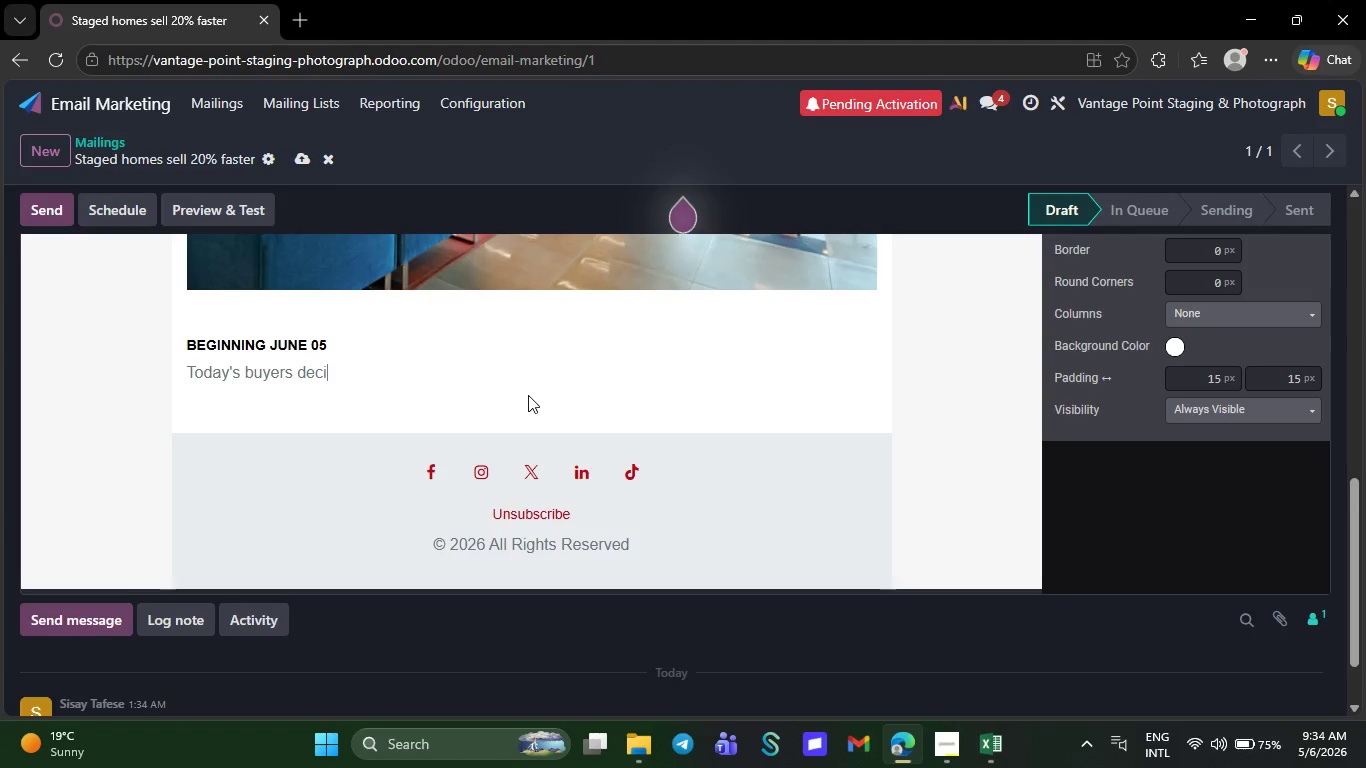 
type(de )
 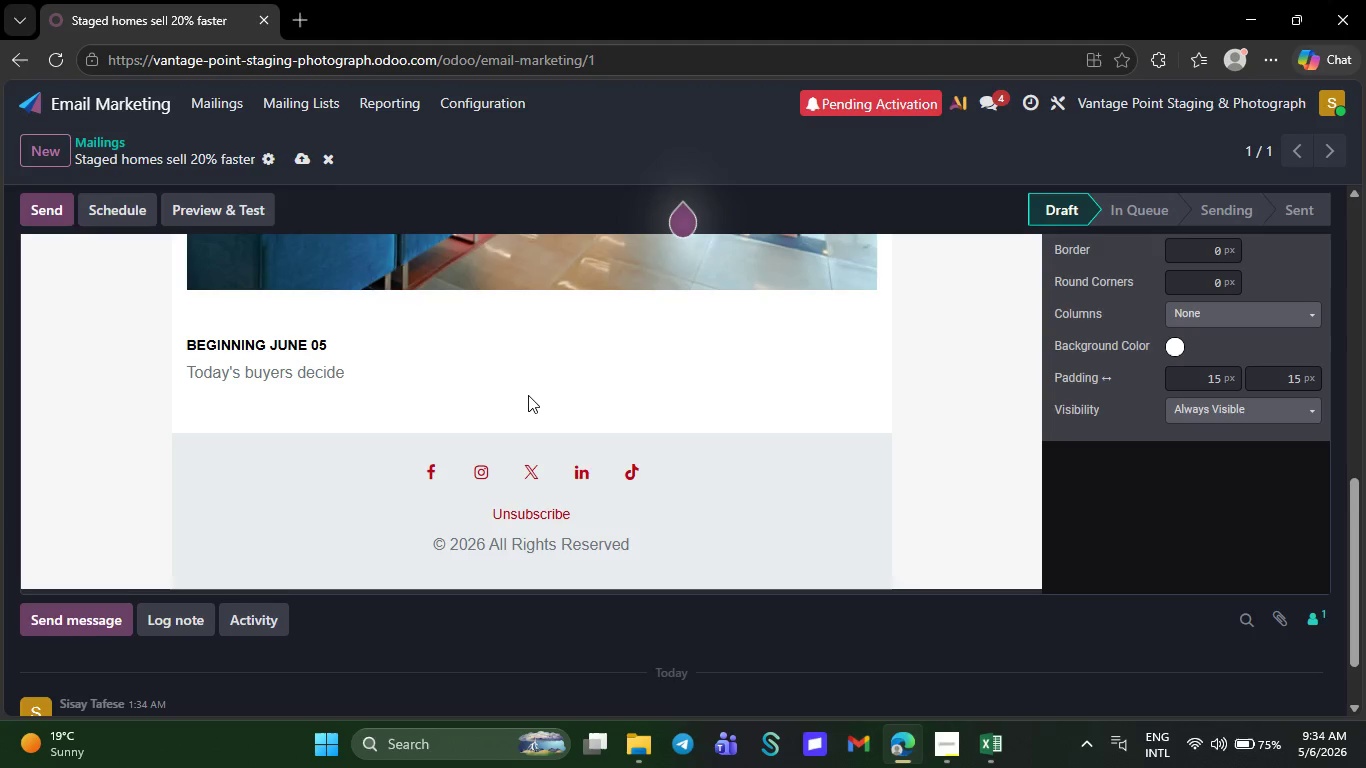 
type(emotion)
 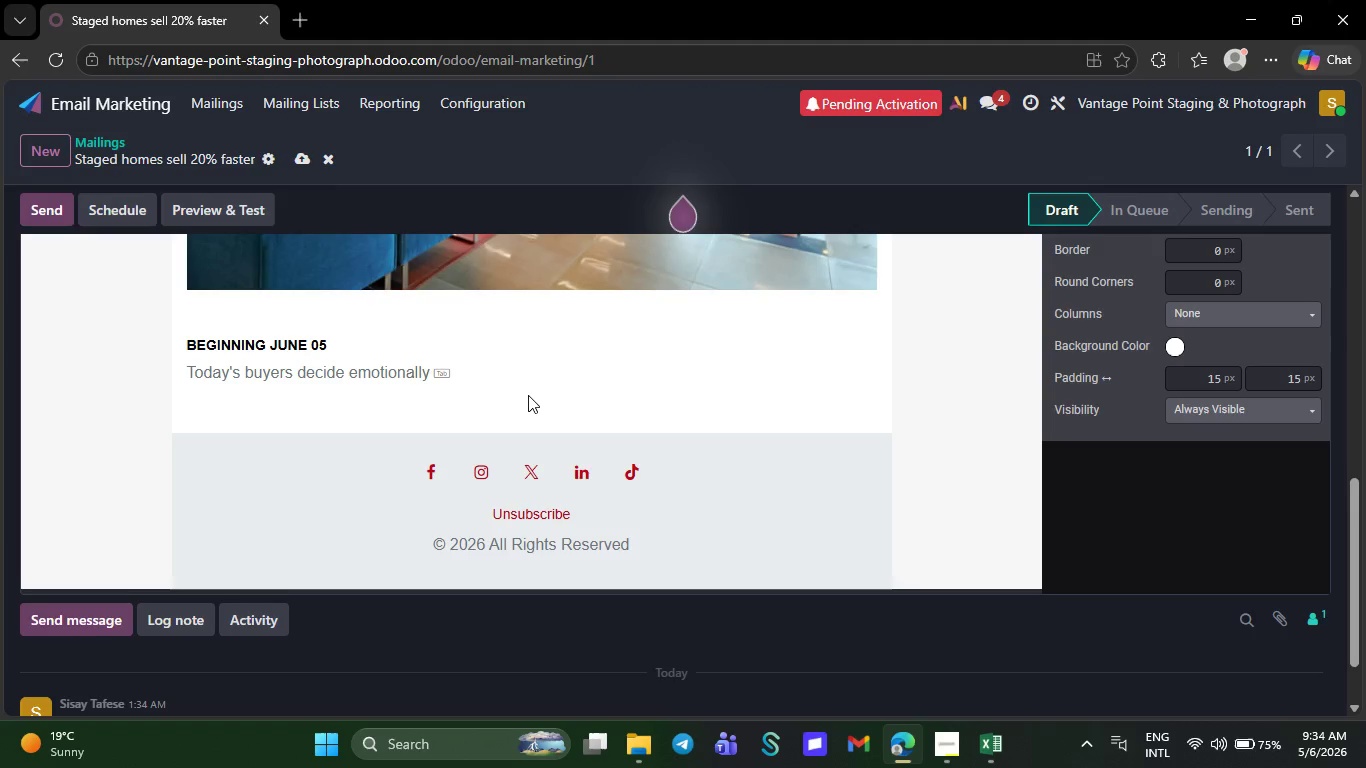 
wait(10.22)
 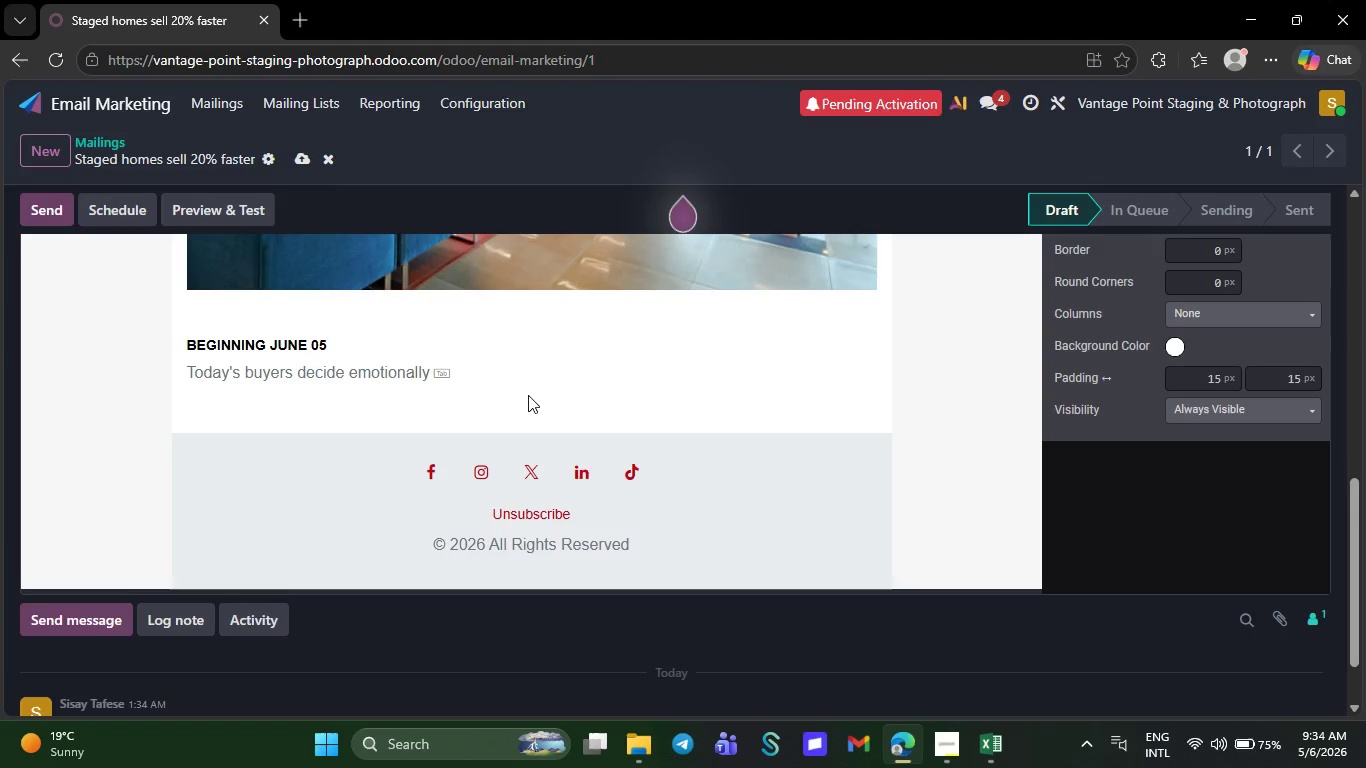 
left_click([428, 368])
 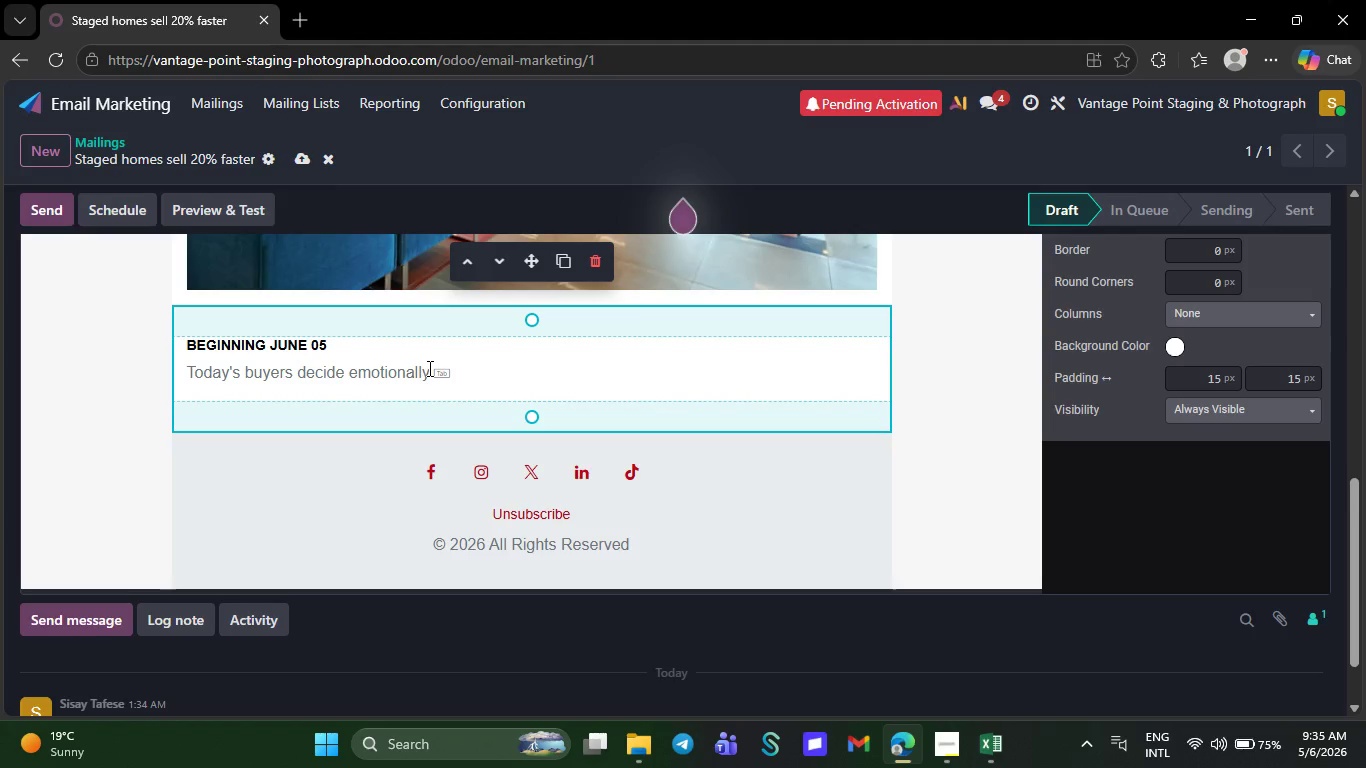 
left_click([428, 368])
 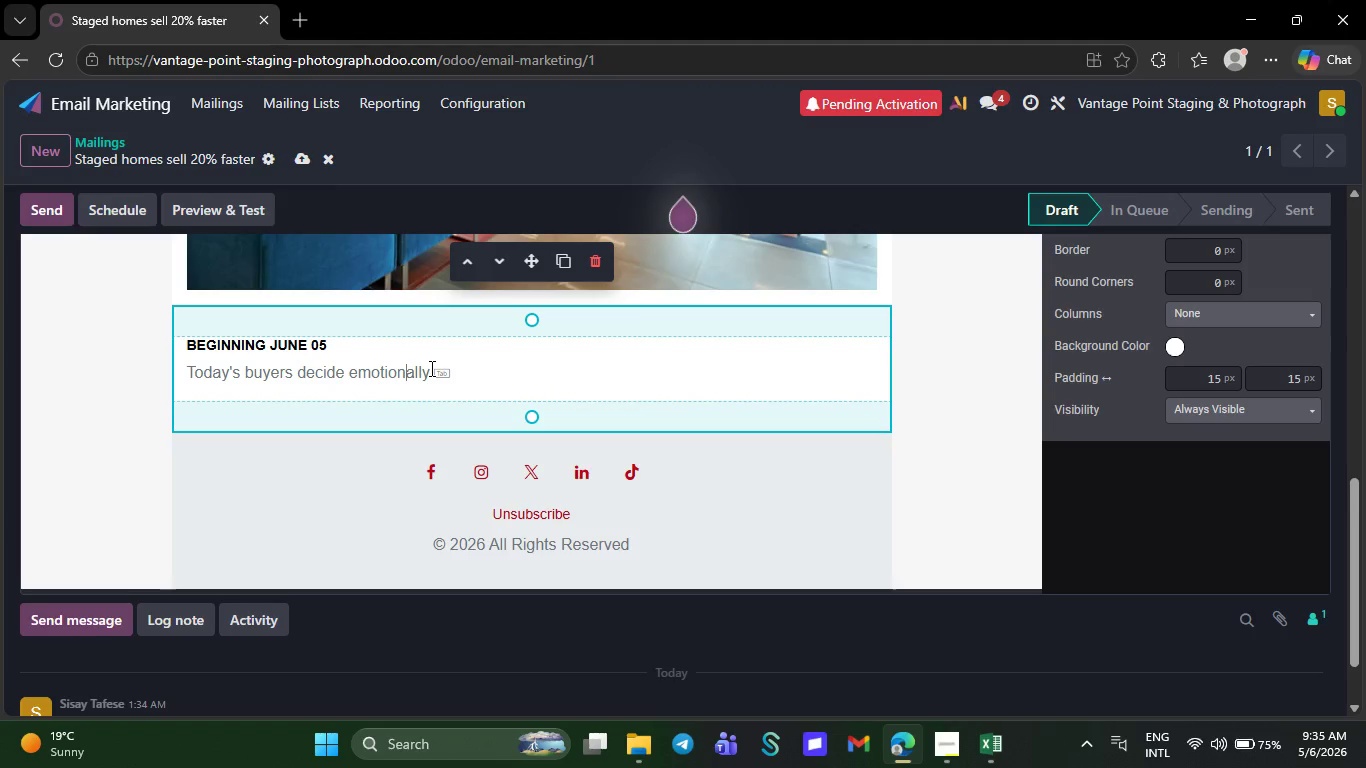 
left_click([432, 371])
 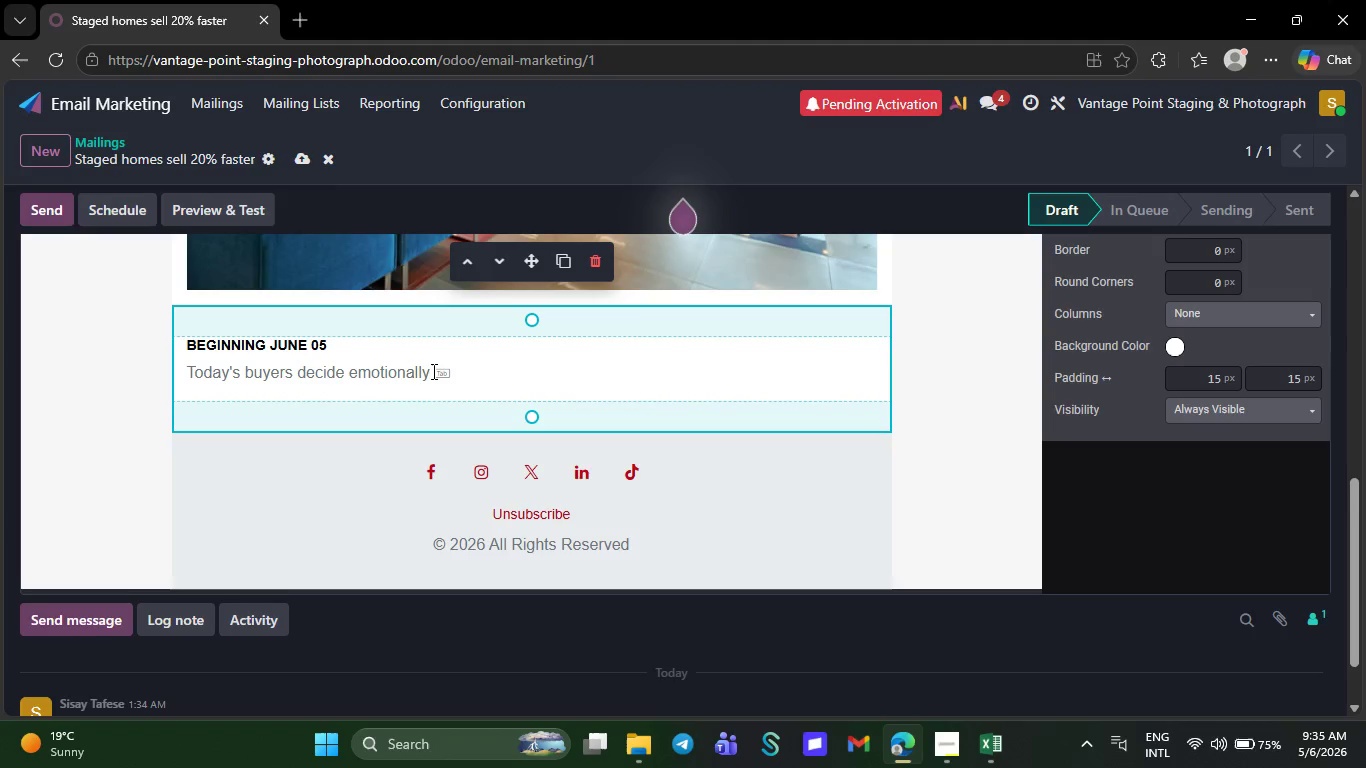 
wait(6.89)
 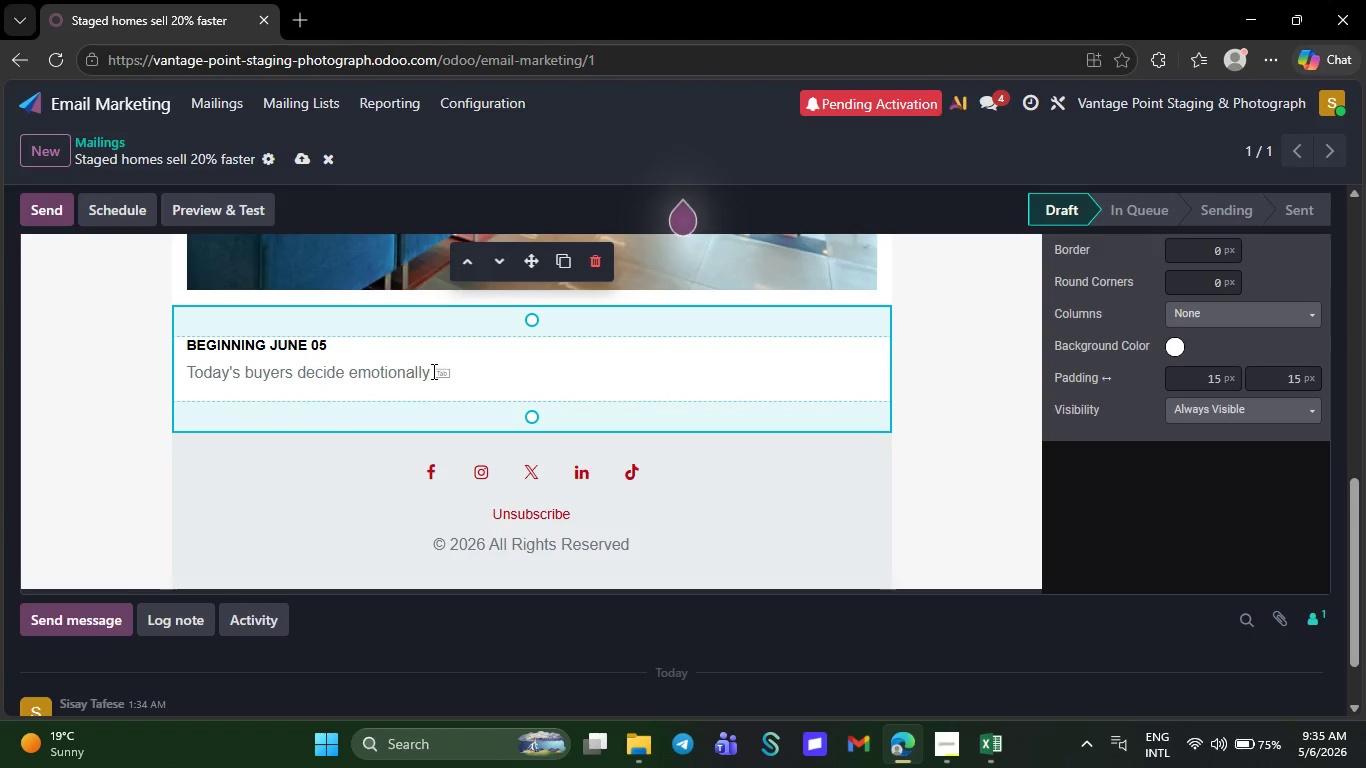 
left_click([432, 371])
 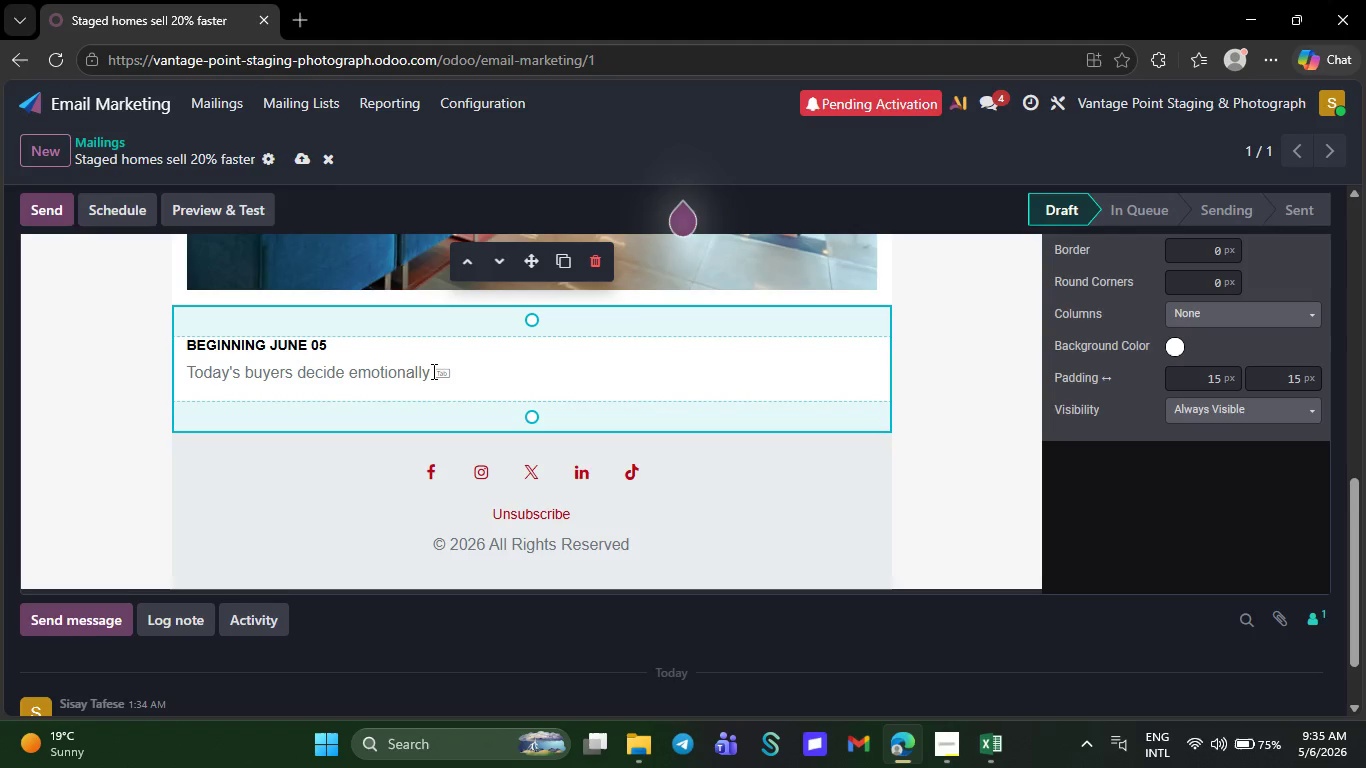 
left_click([432, 371])
 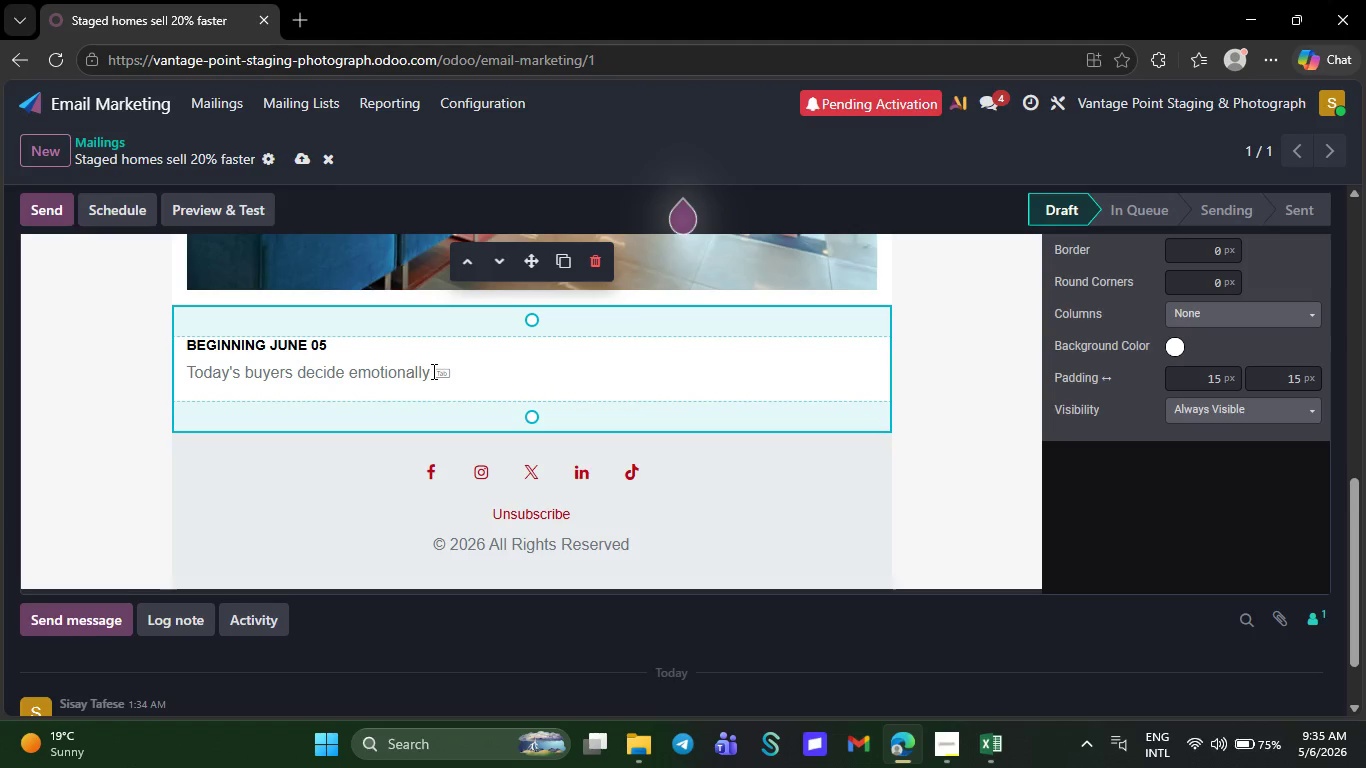 
key(ArrowRight)
 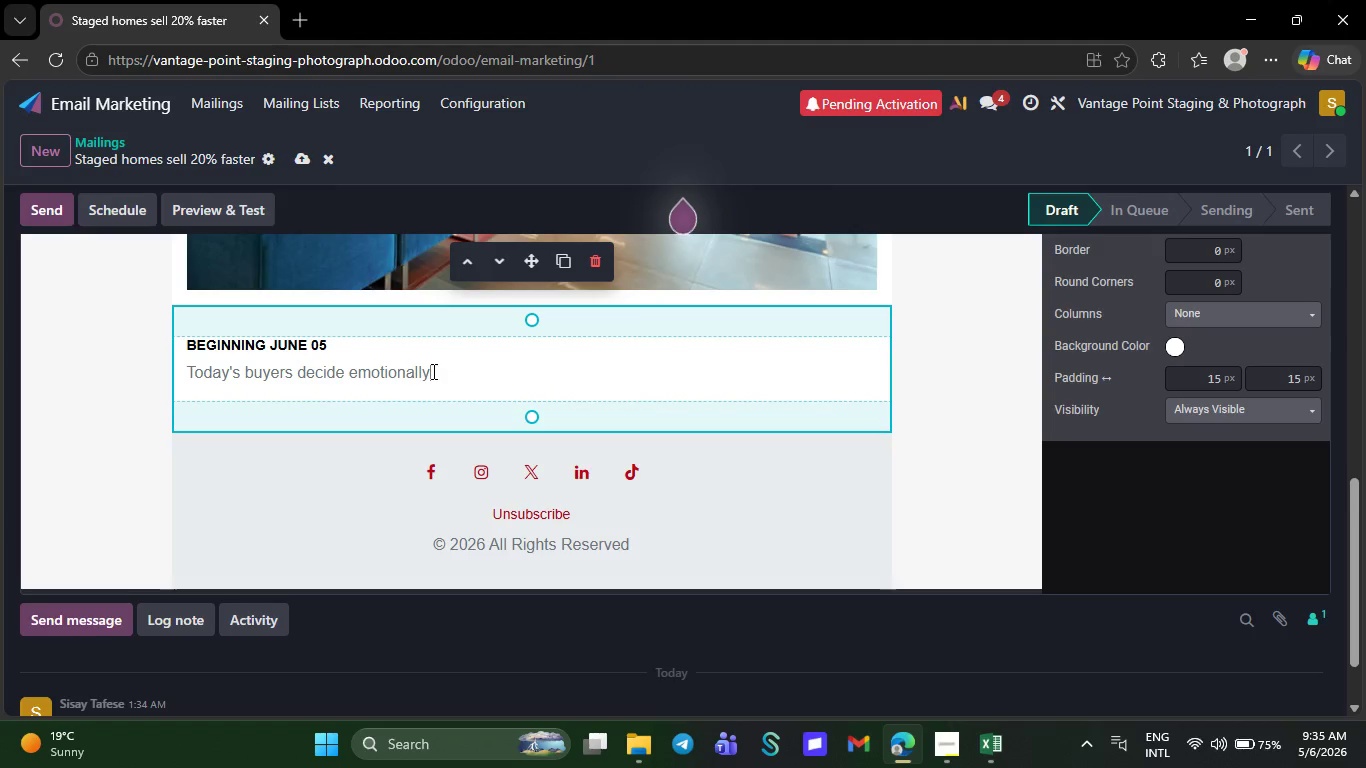 
key(ArrowRight)
 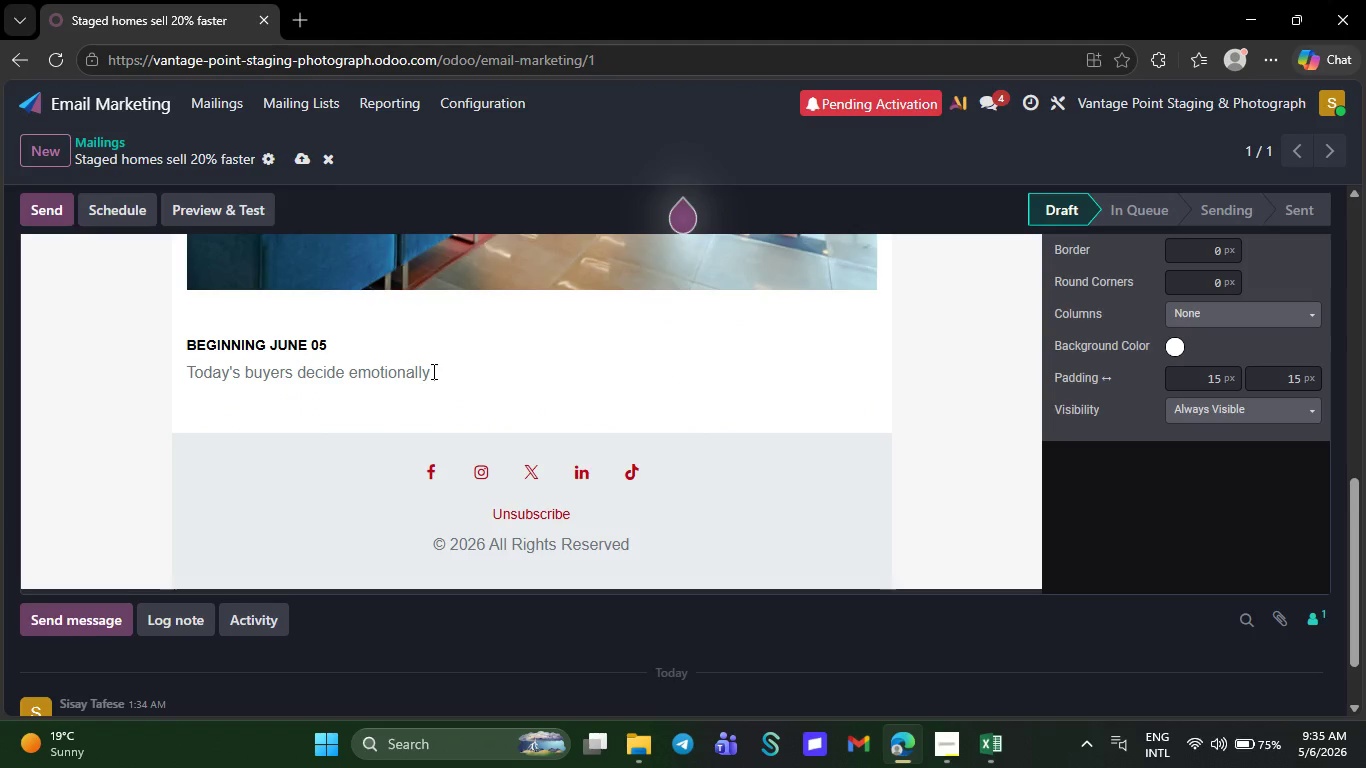 
type(with)
 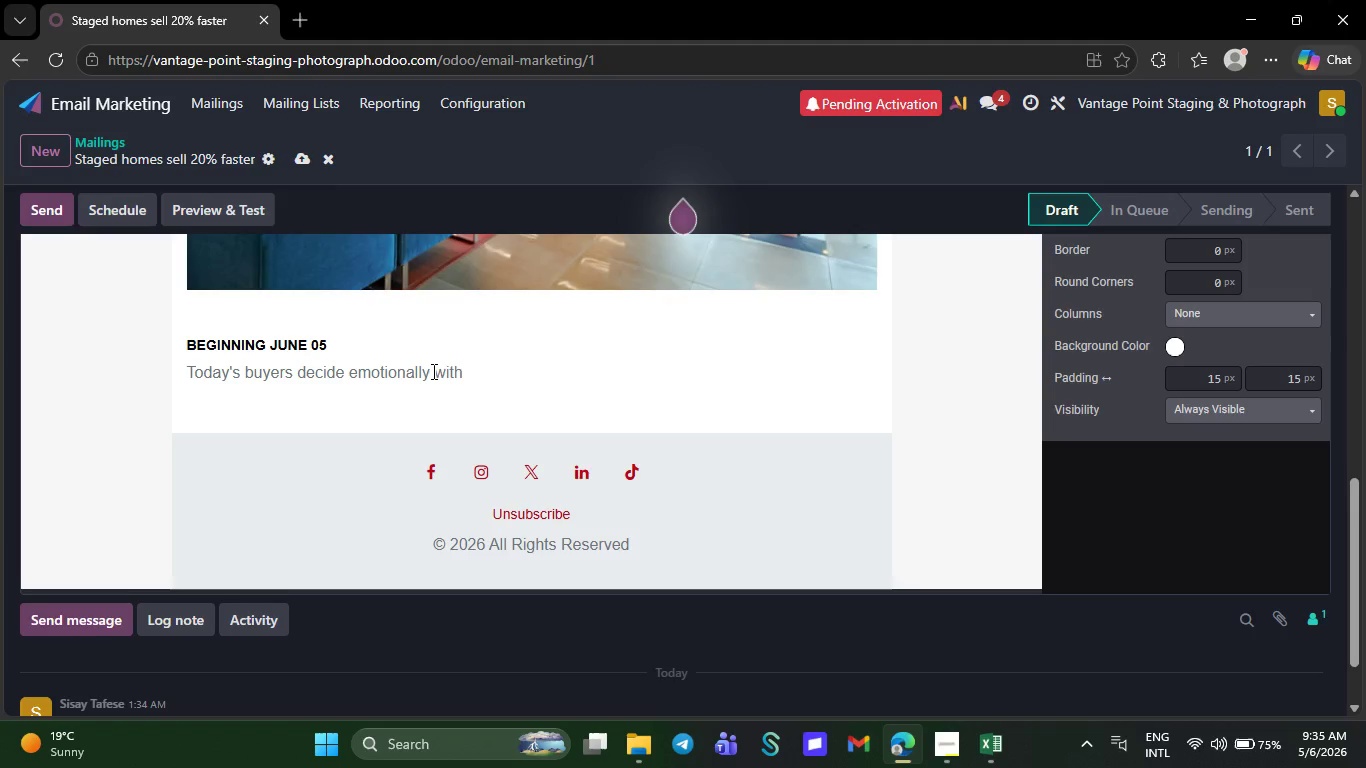 
type( secon)
 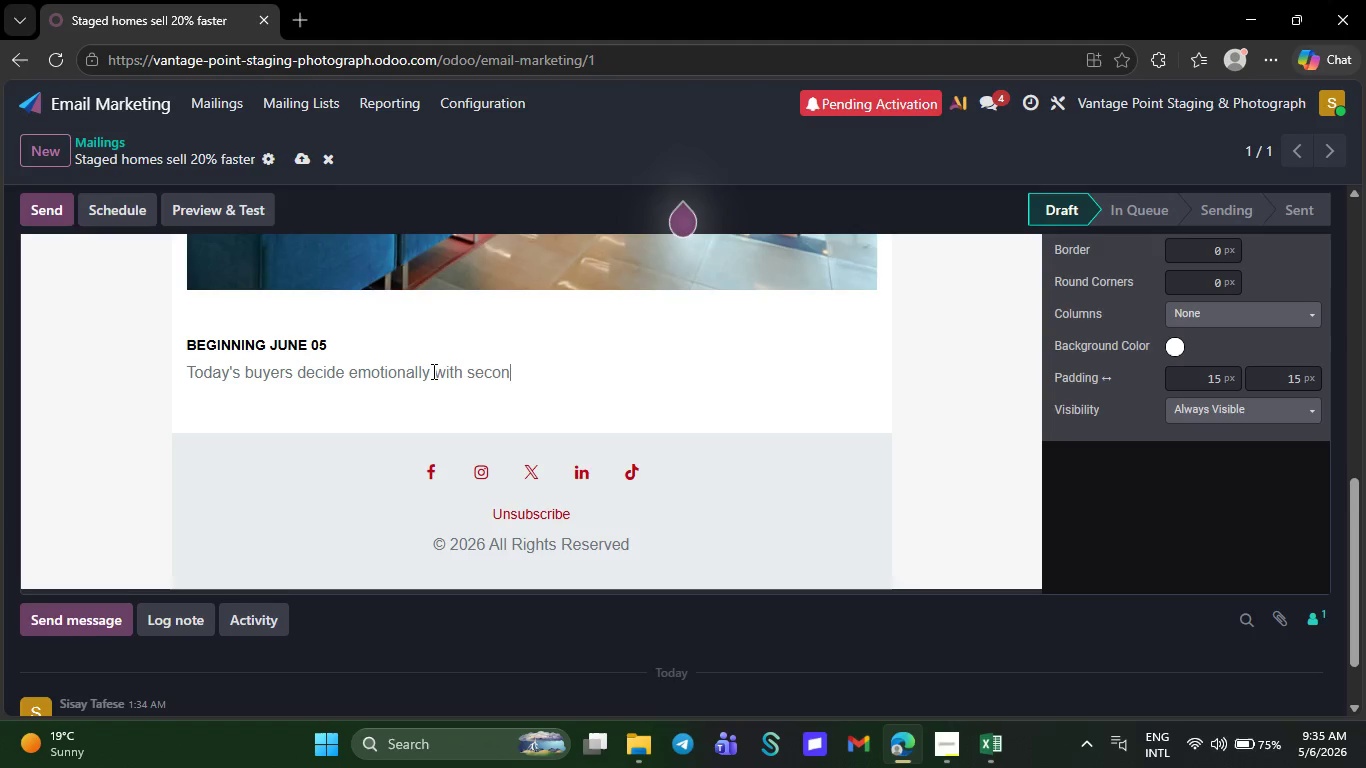 
wait(28.72)
 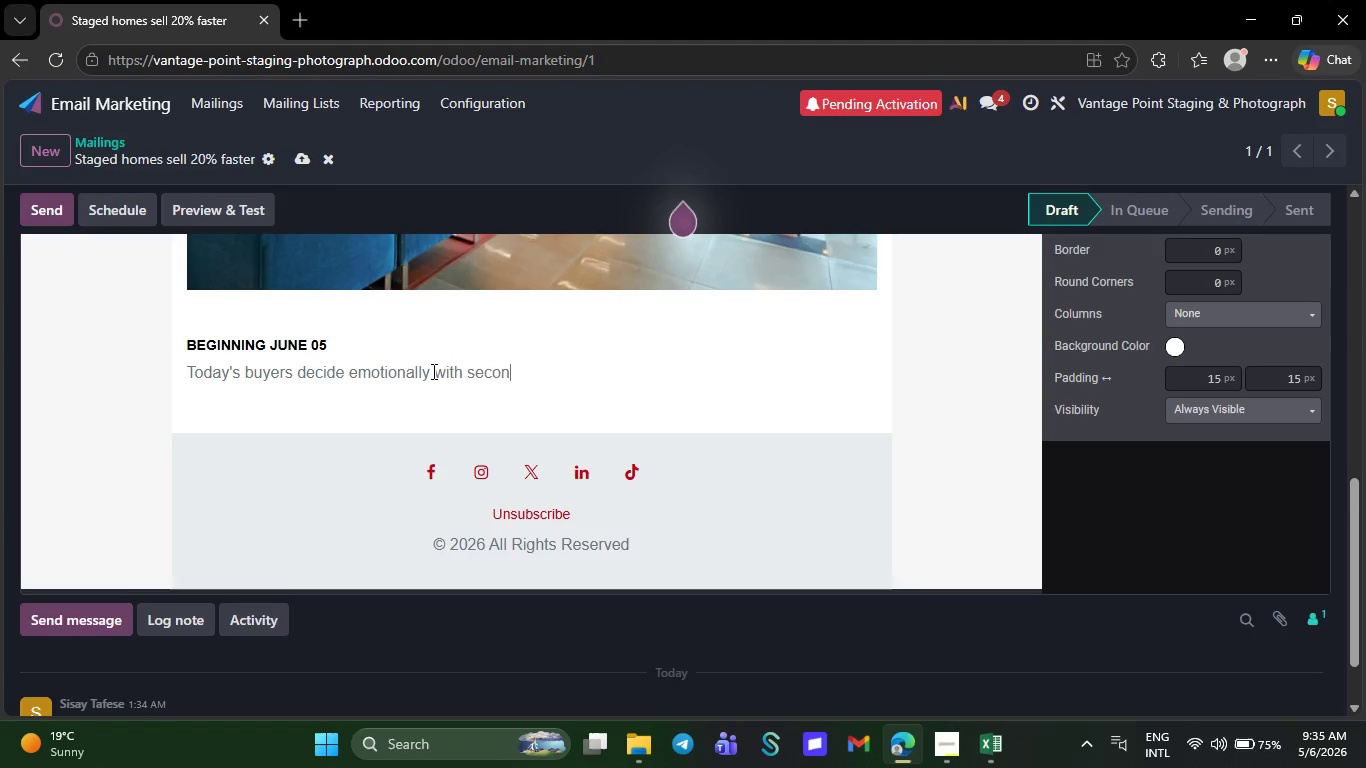 
type(ds of )
 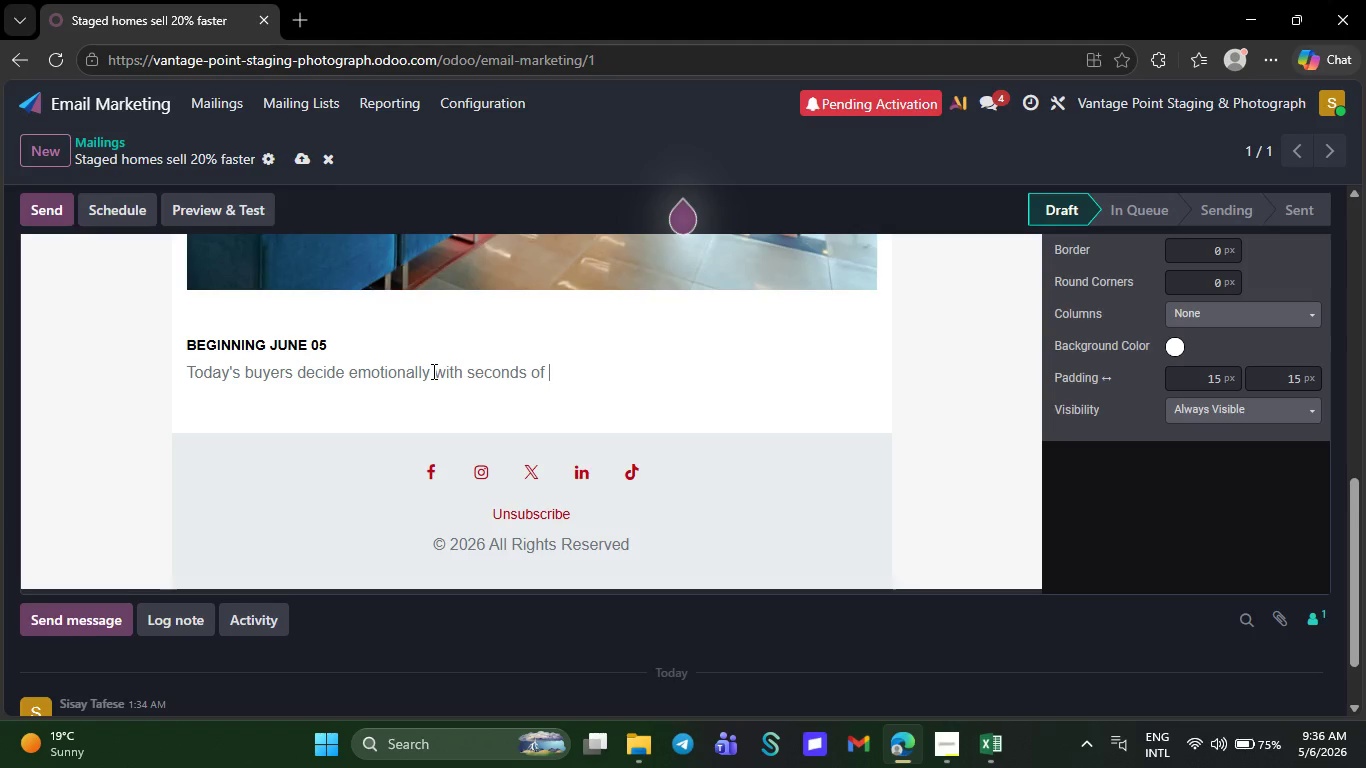 
wait(7.23)
 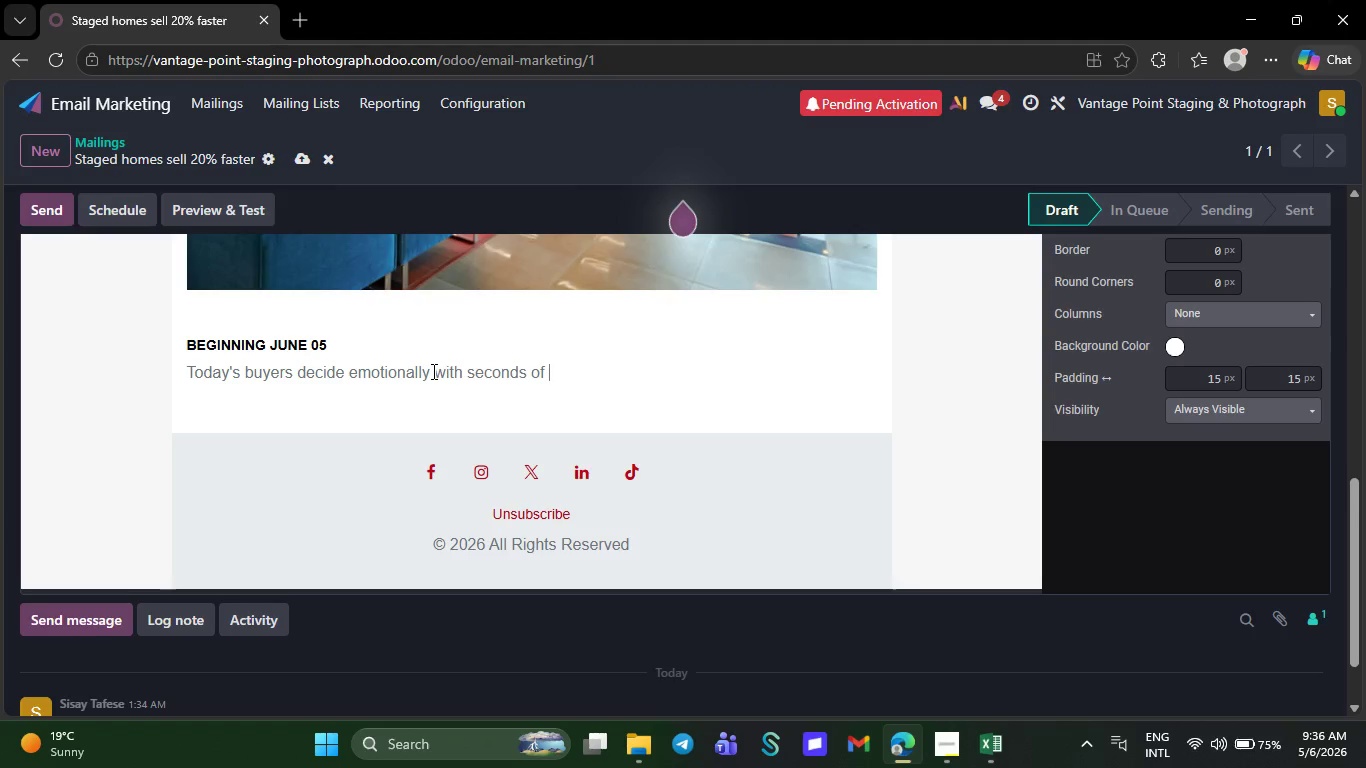 
type(vie)
 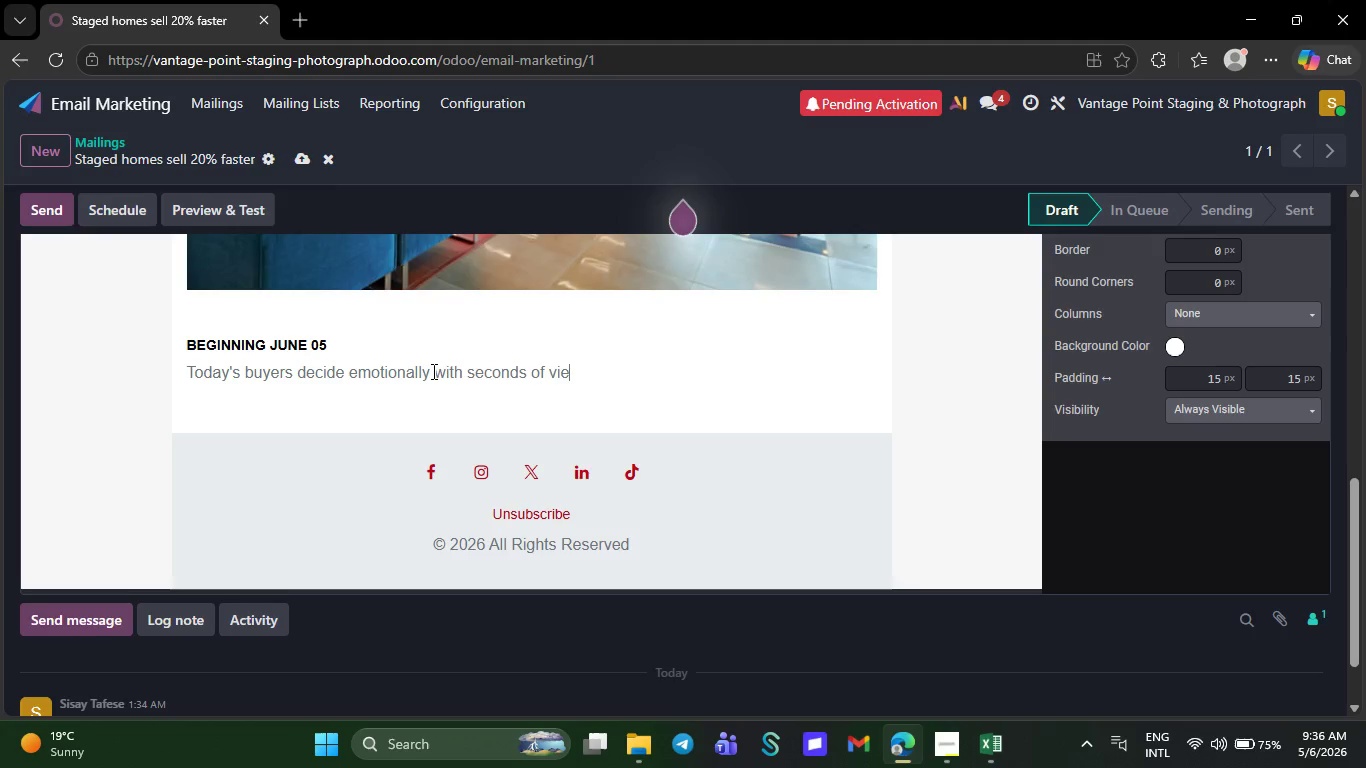 
wait(7.53)
 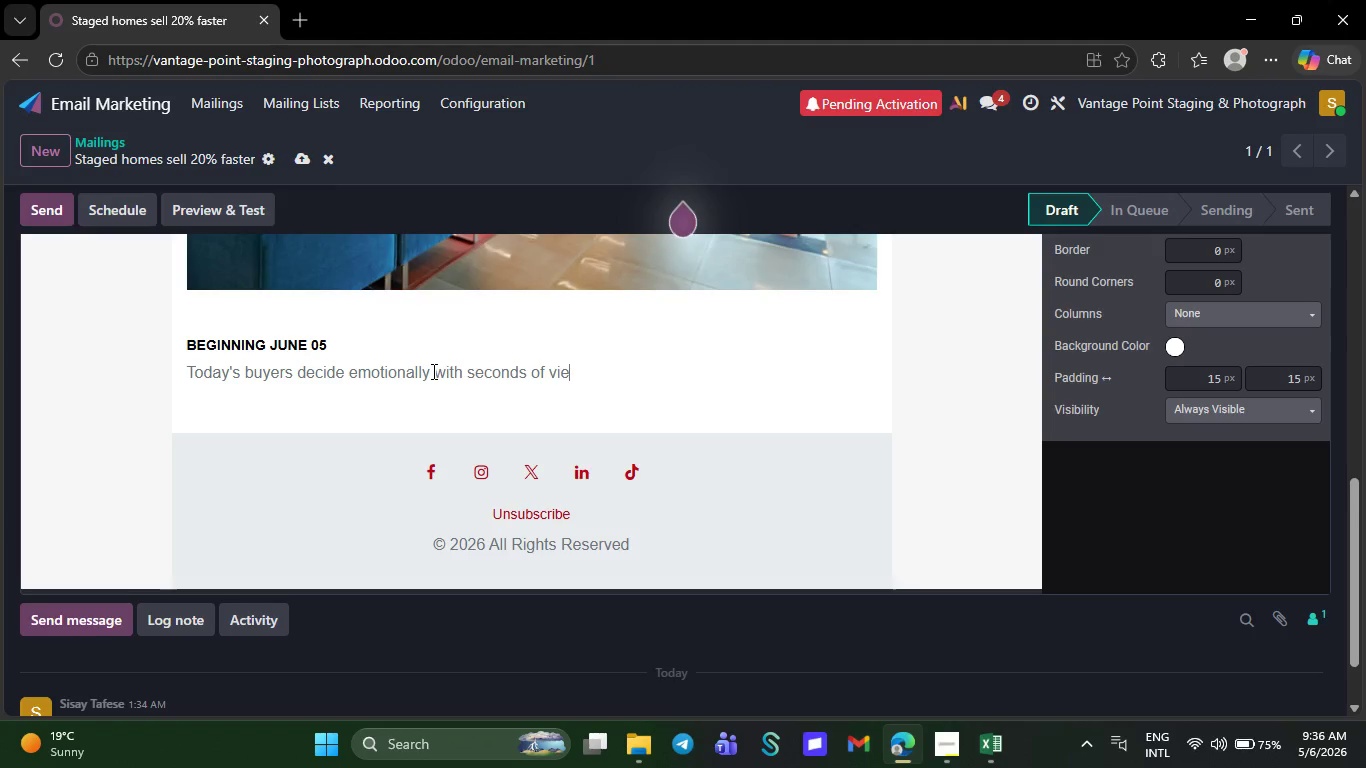 
type(wing apr)
 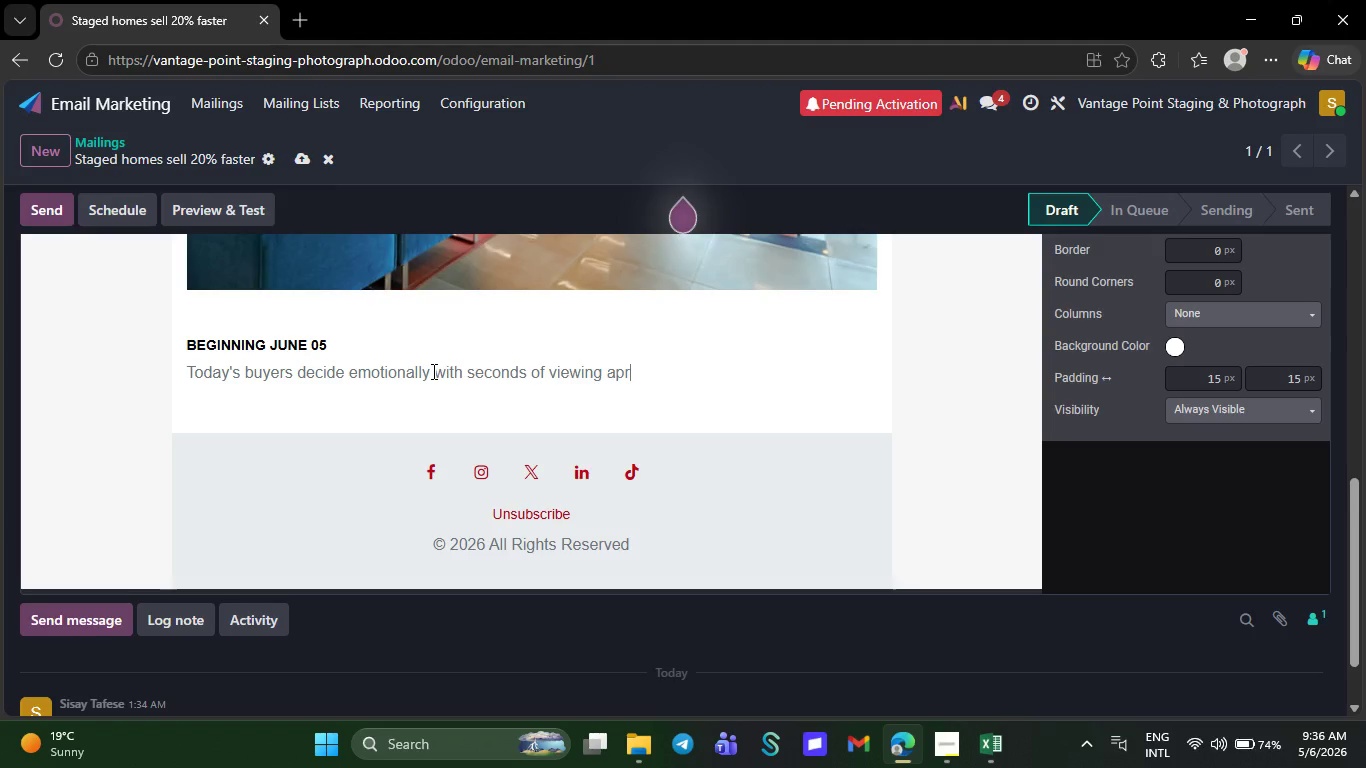 
type(operty )
 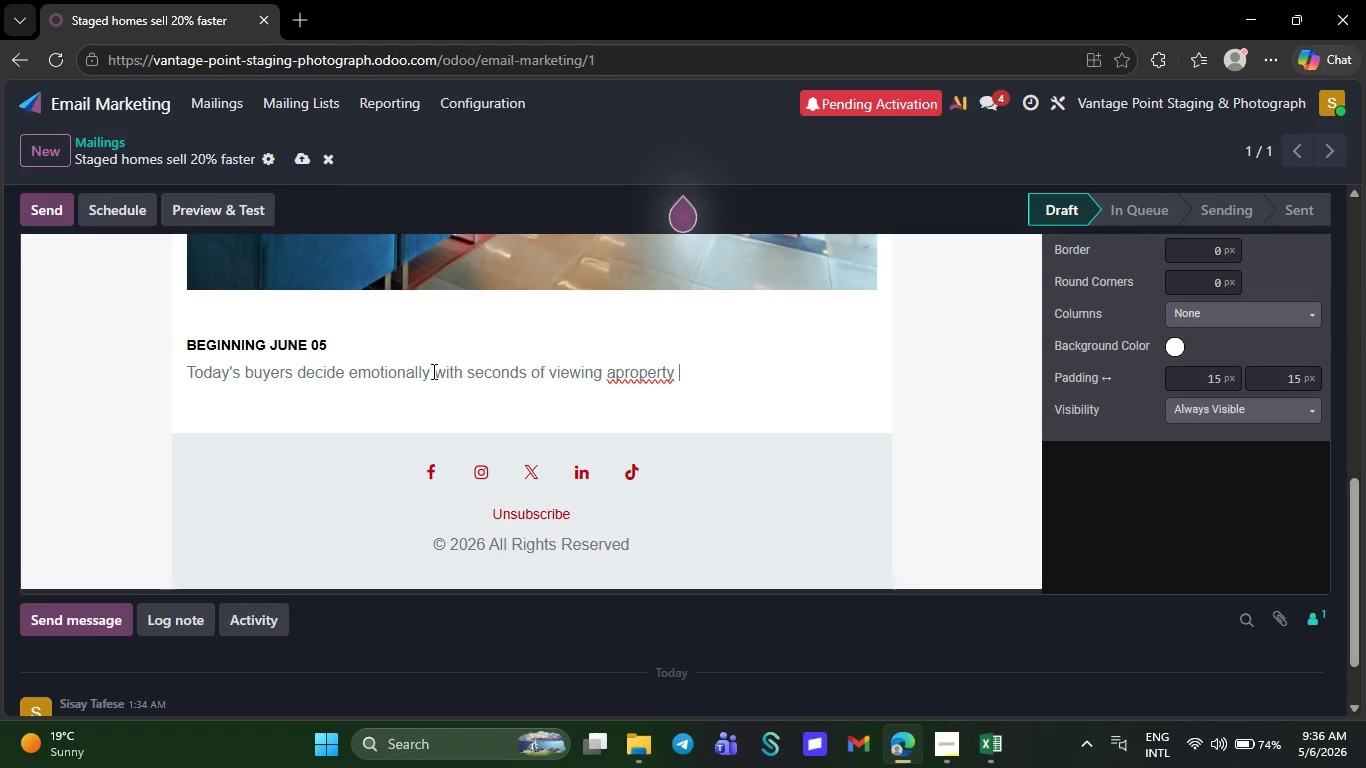 
type(onli)
 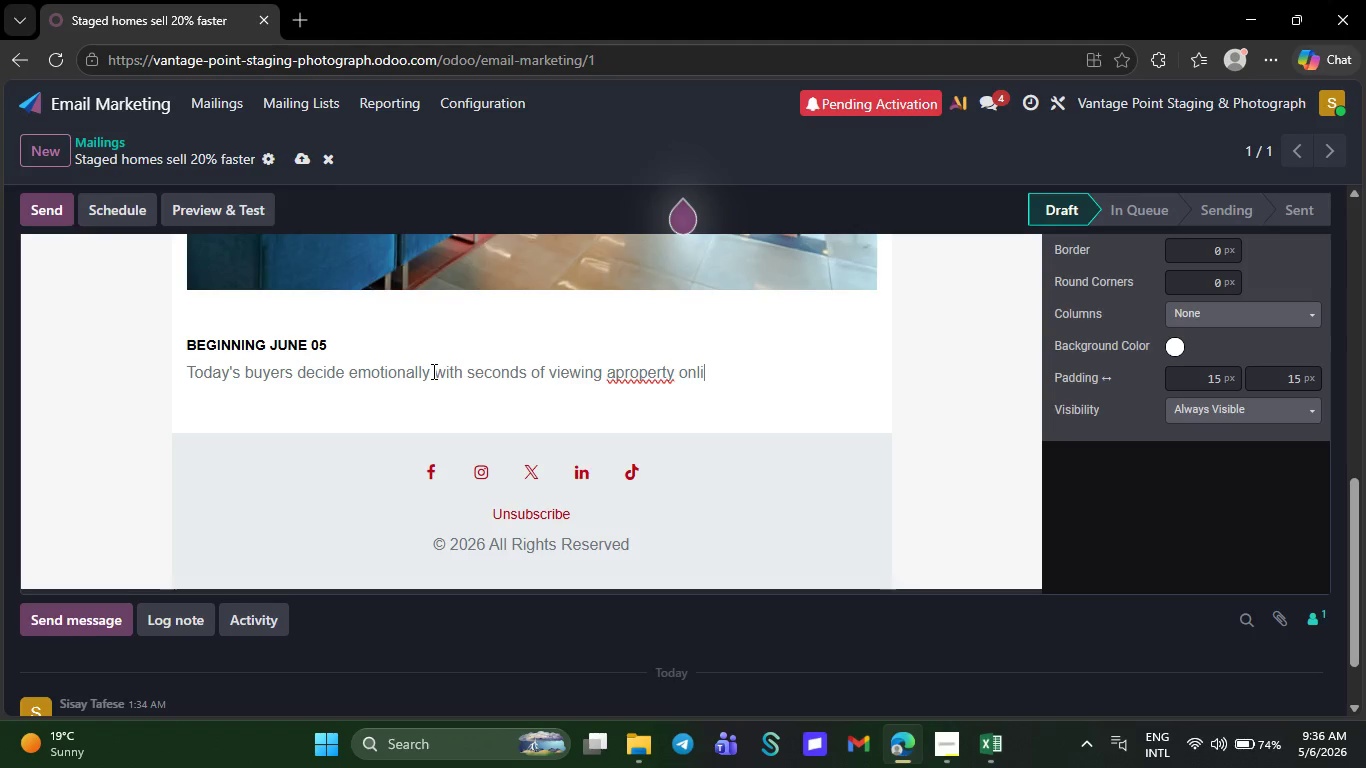 
type(ne)
 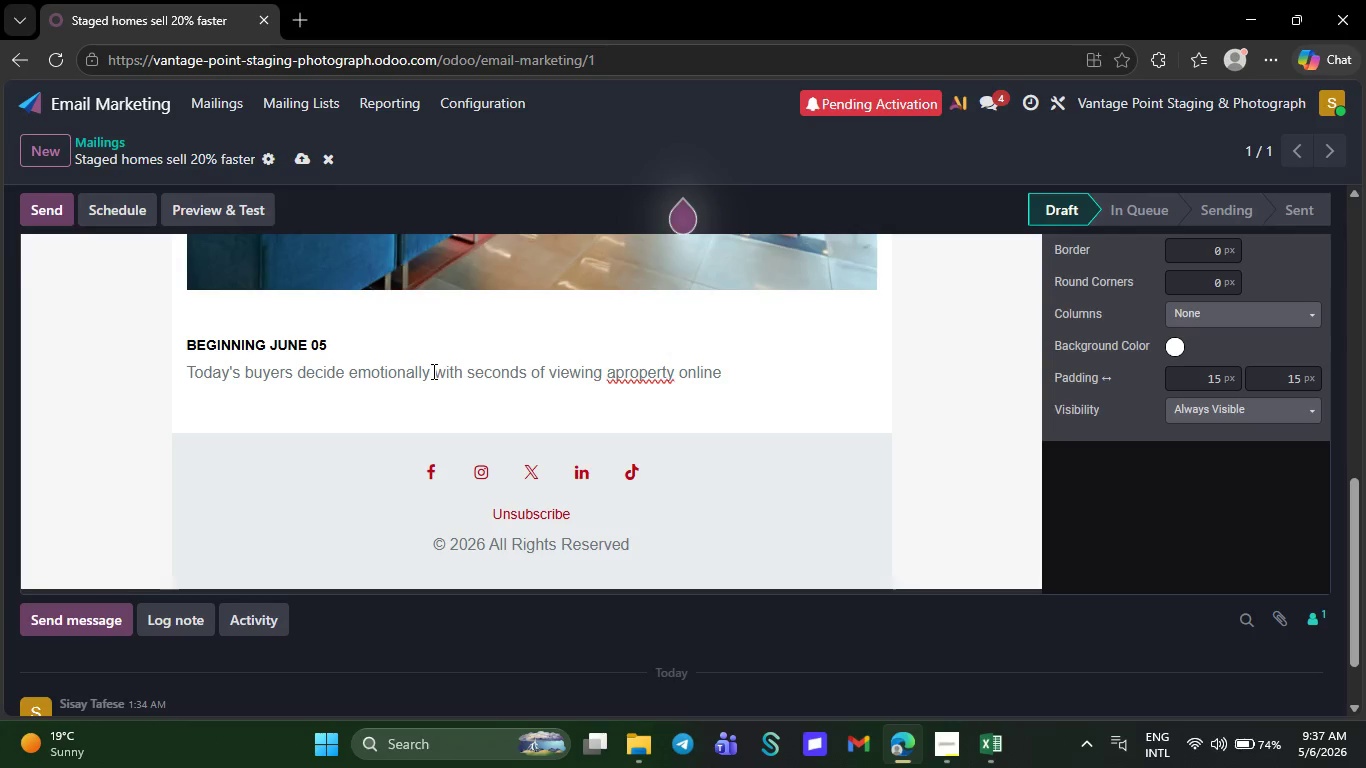 
wait(13.12)
 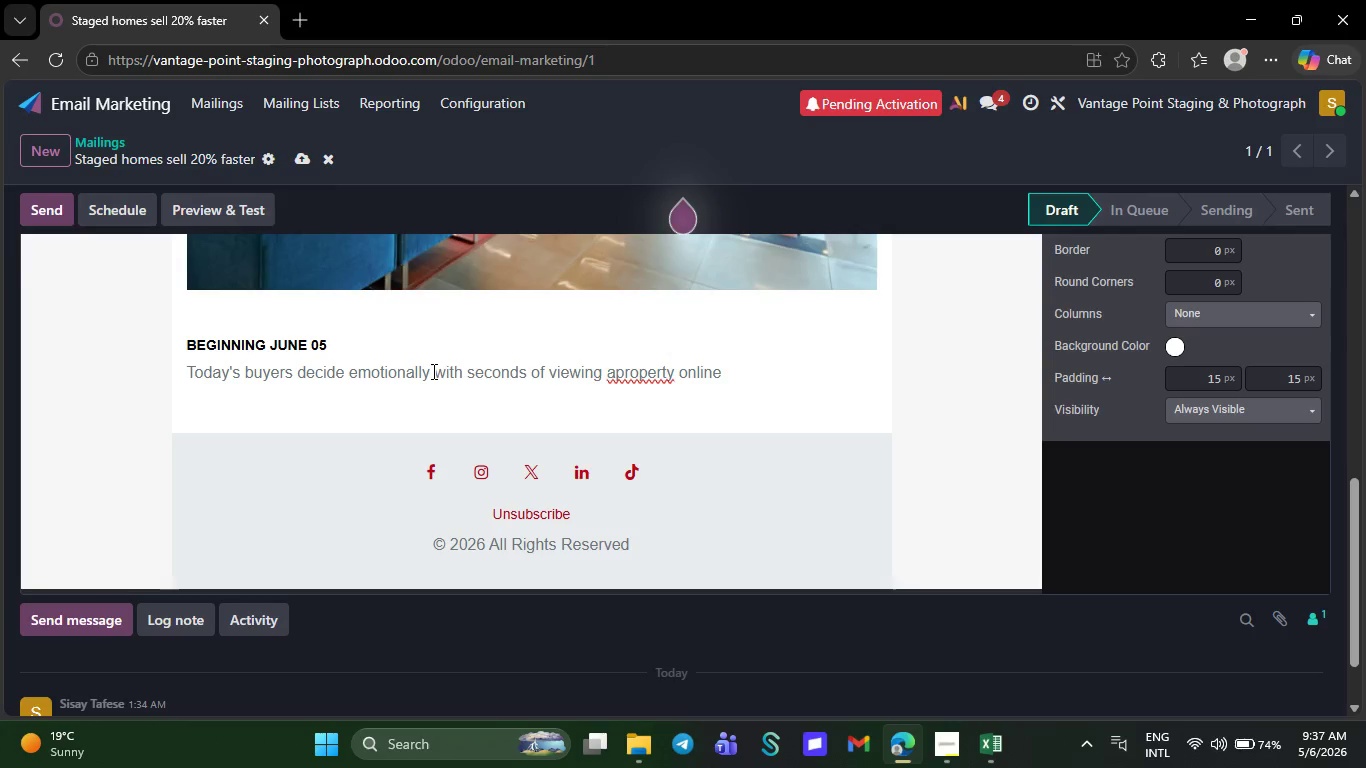 
key(Period)
 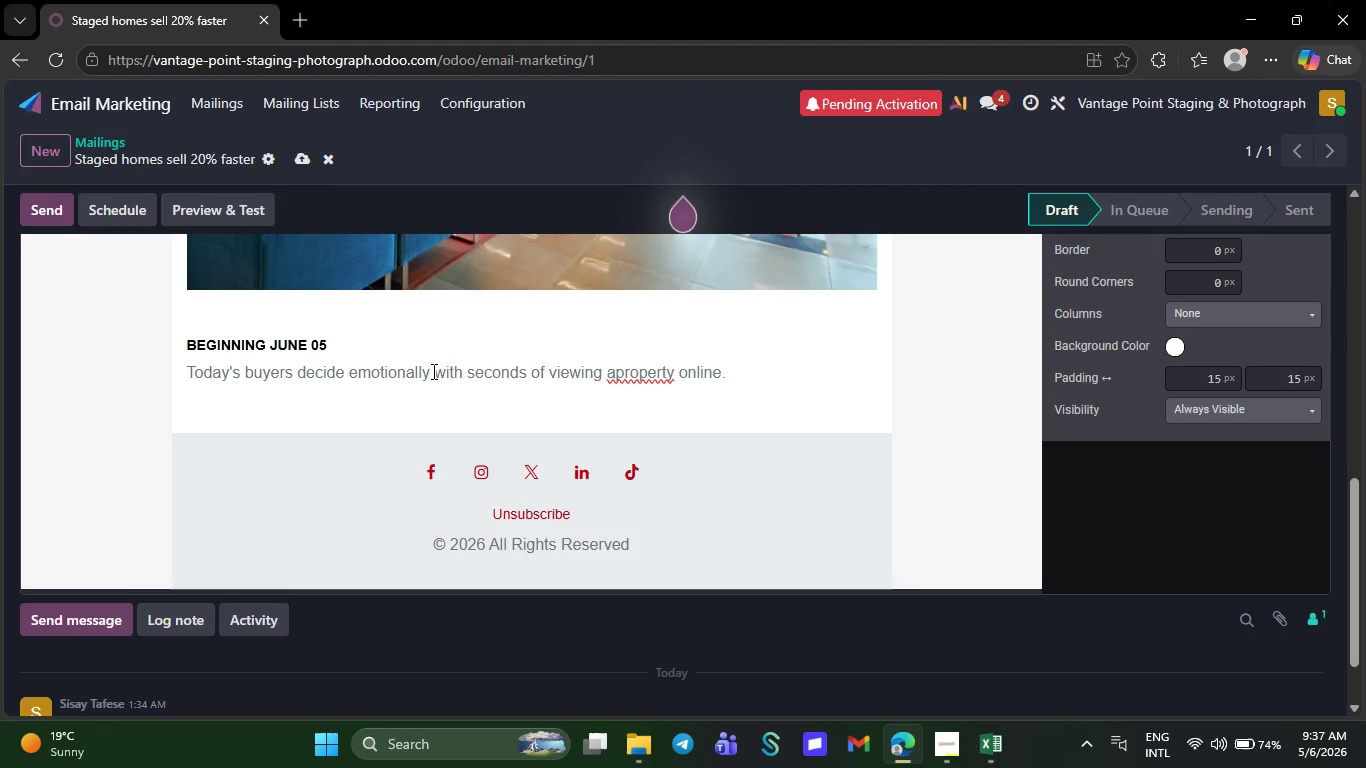 
key(Space)
 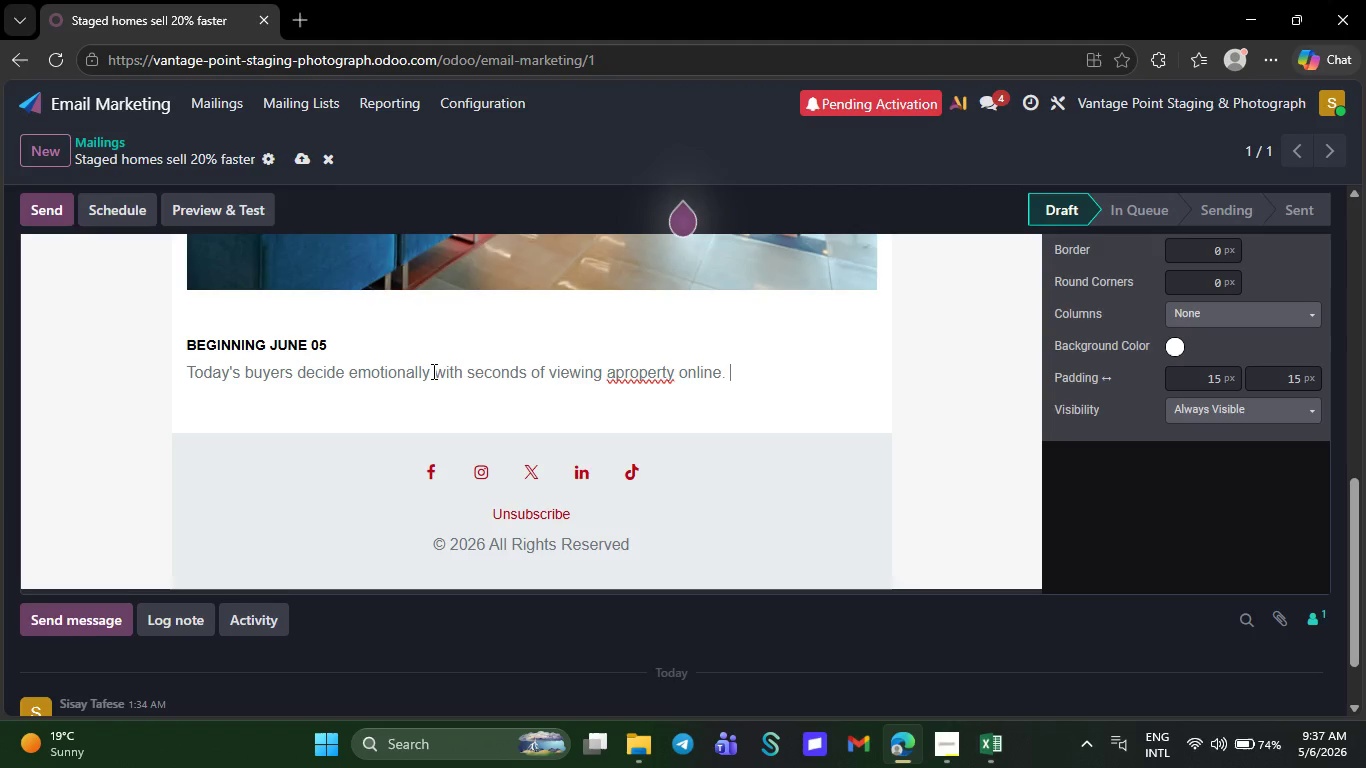 
key(NumpadEnter)
 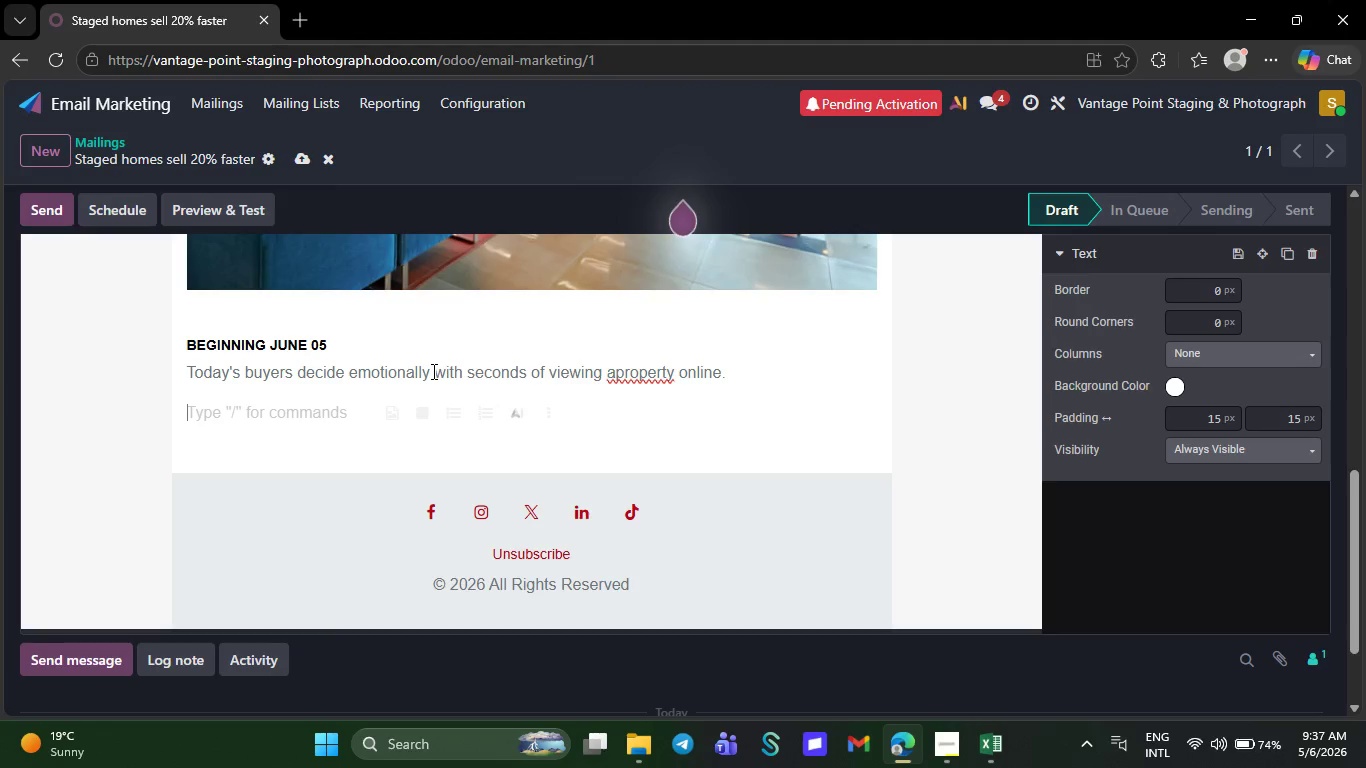 
wait(6.22)
 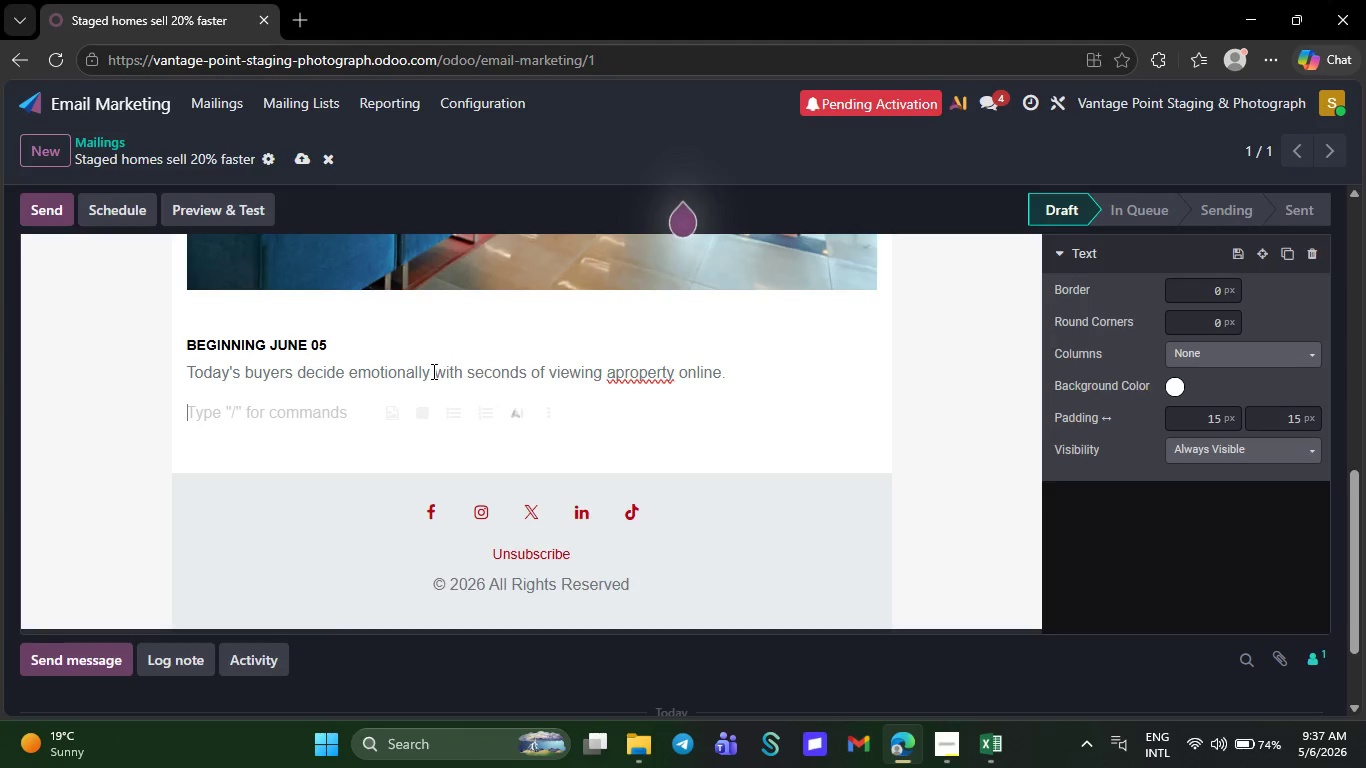 
type(pro)
 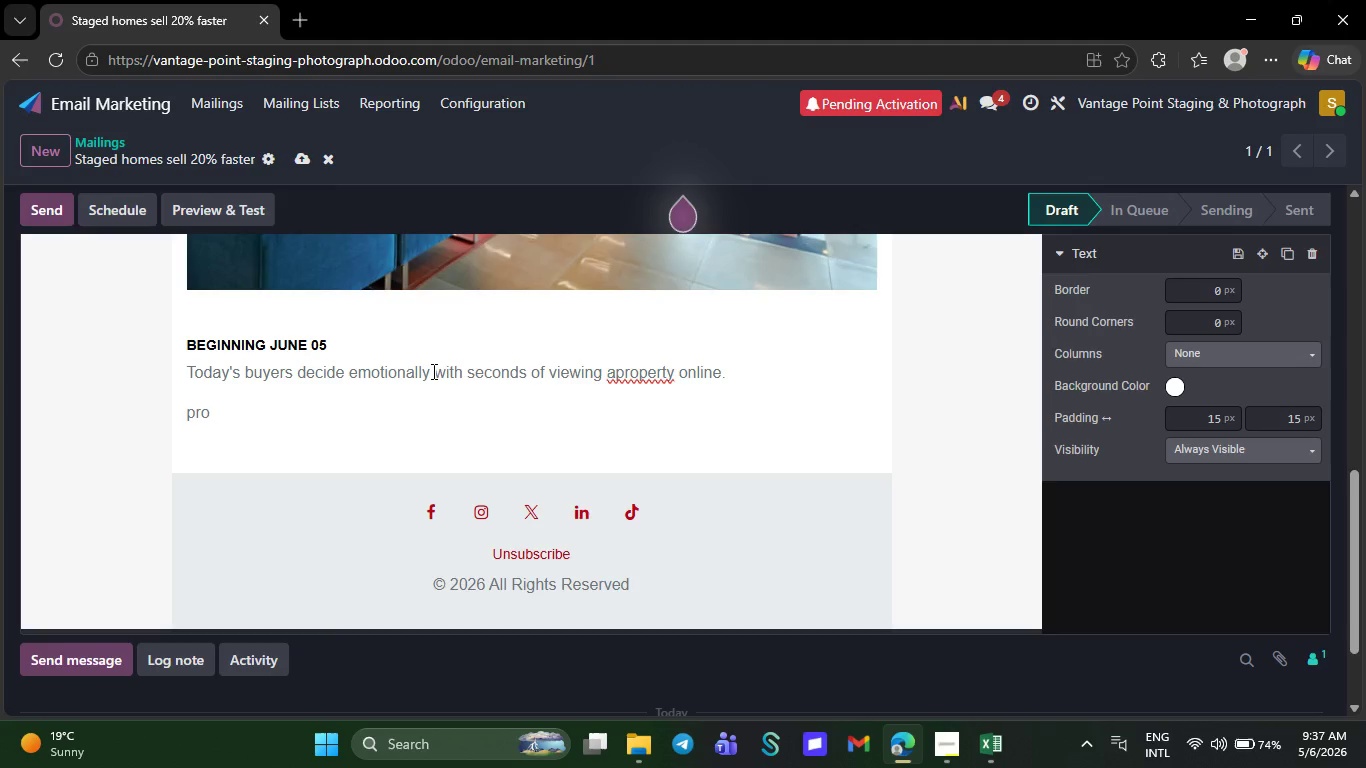 
wait(14.61)
 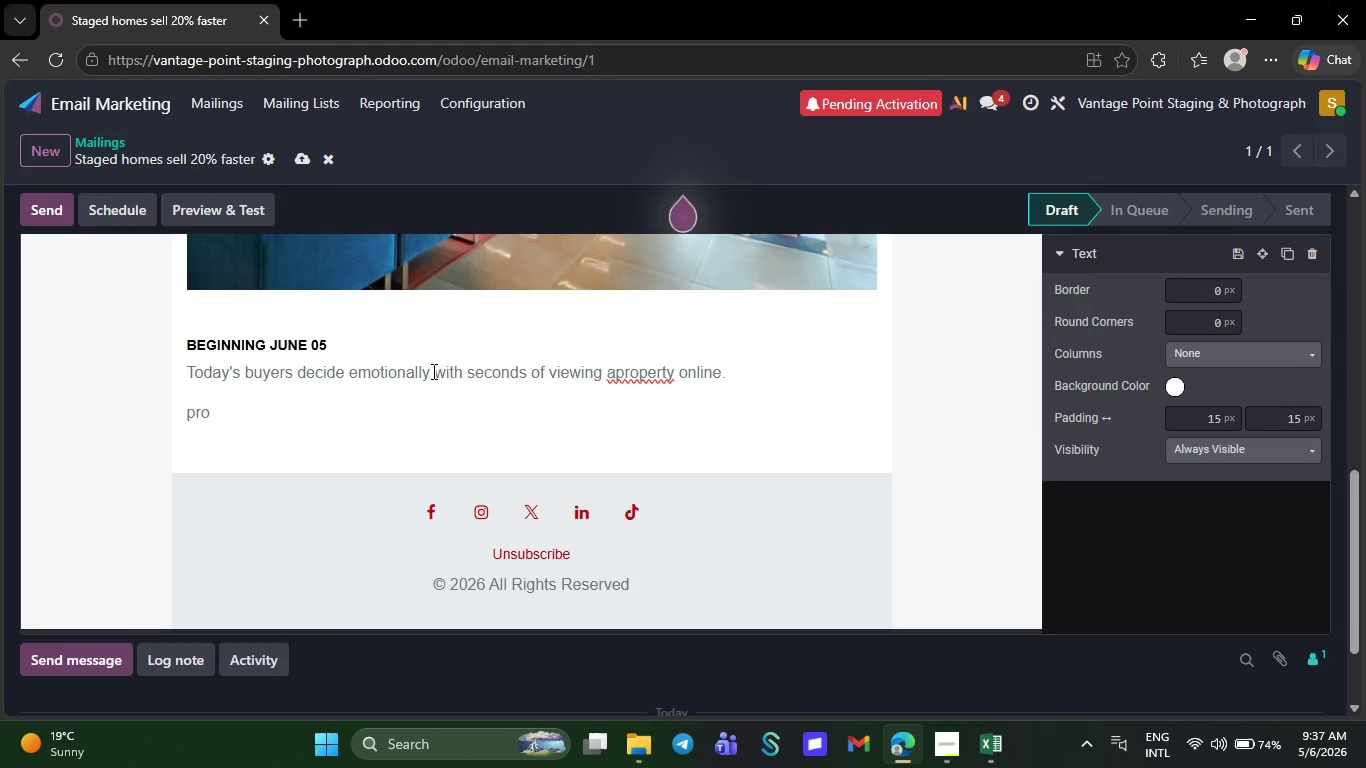 
type(fessio)
 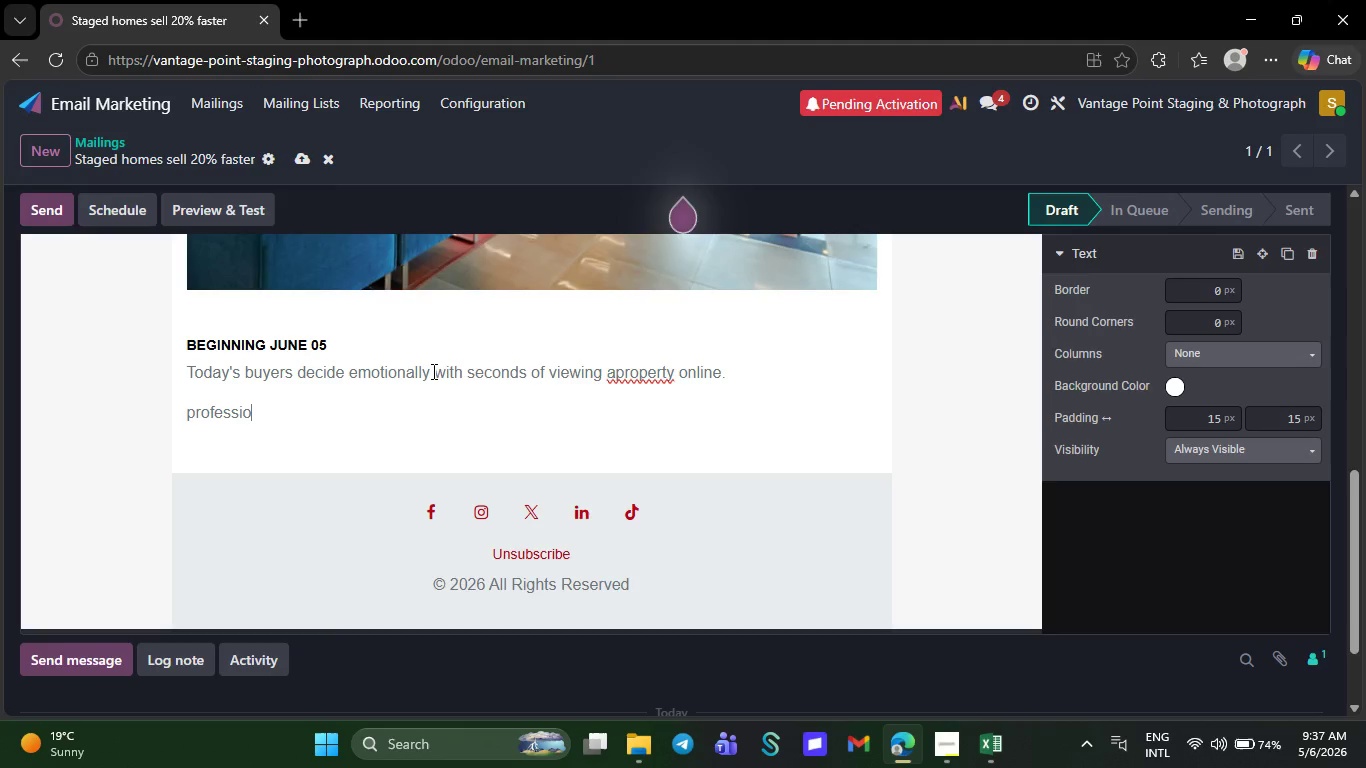 
wait(6.02)
 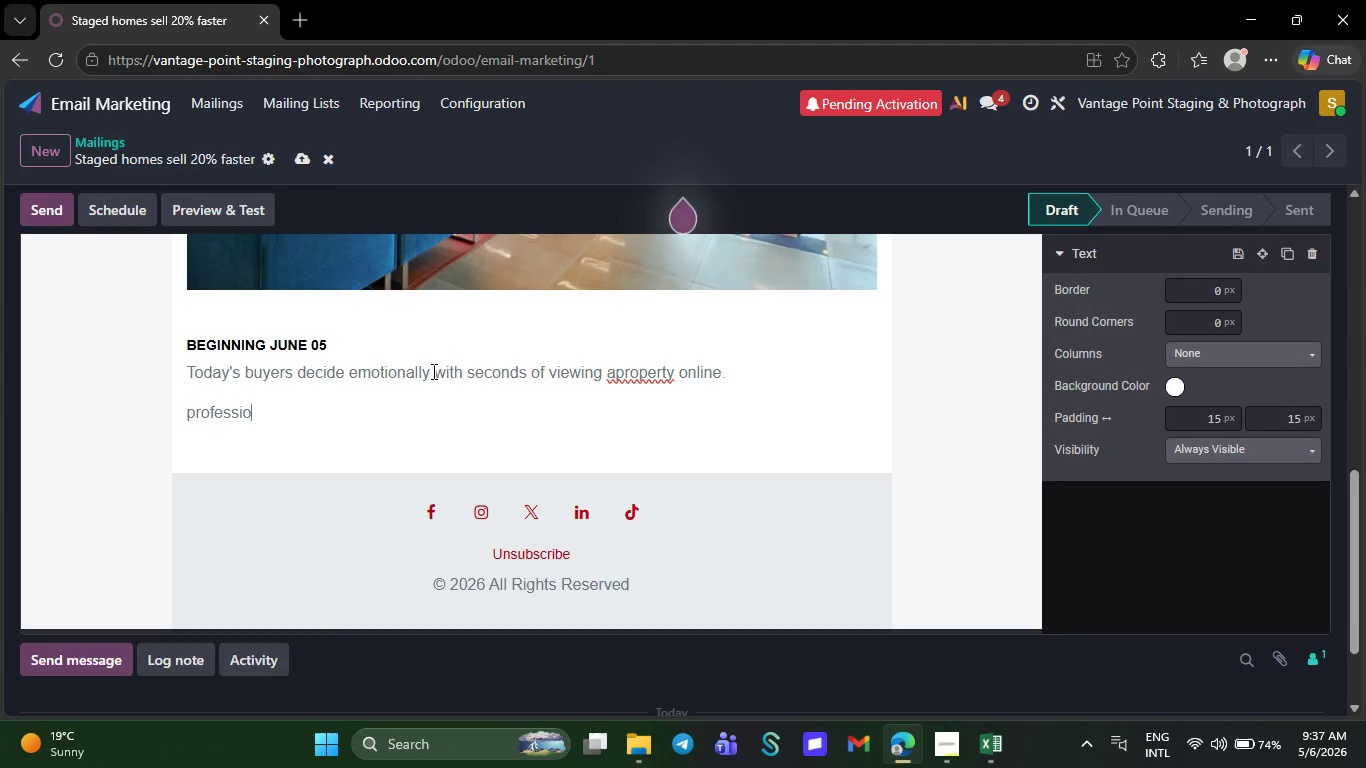 
type(nally)
 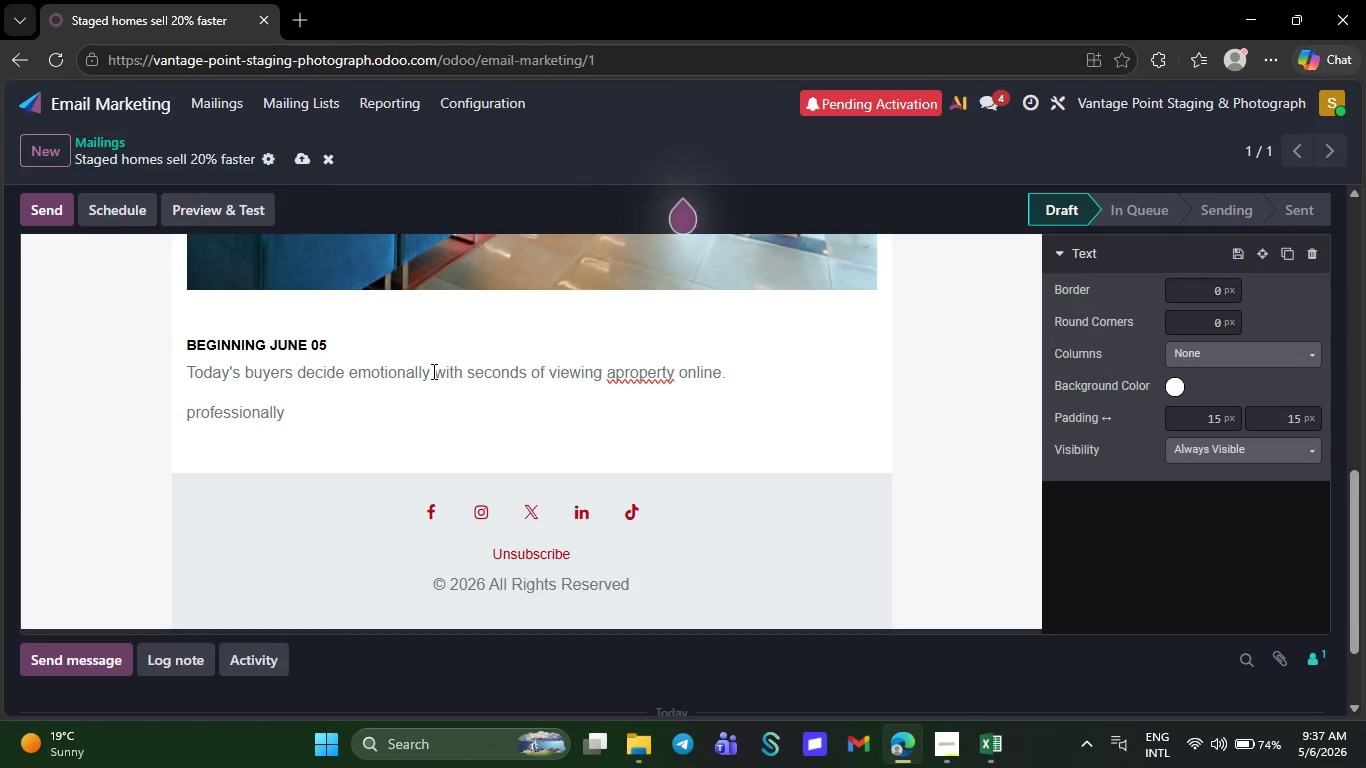 
wait(5.61)
 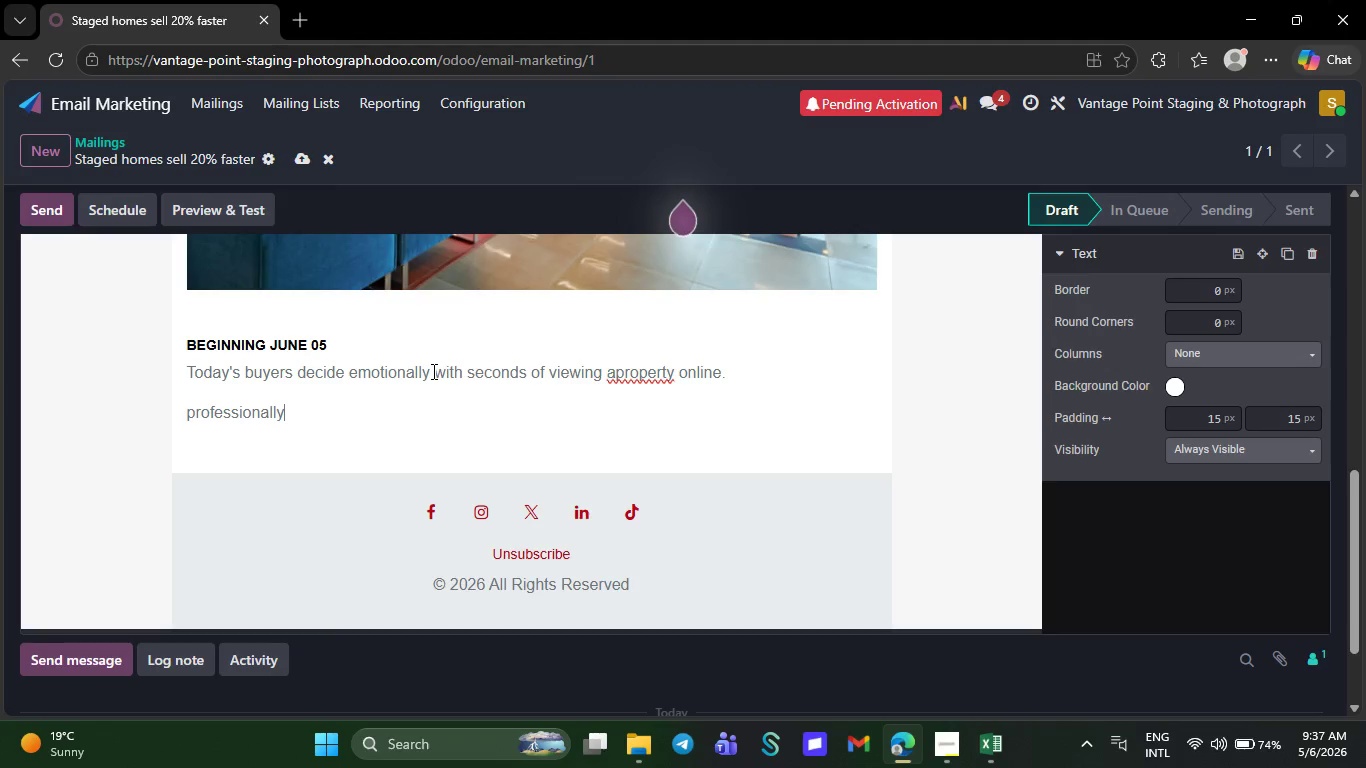 
type( st)
 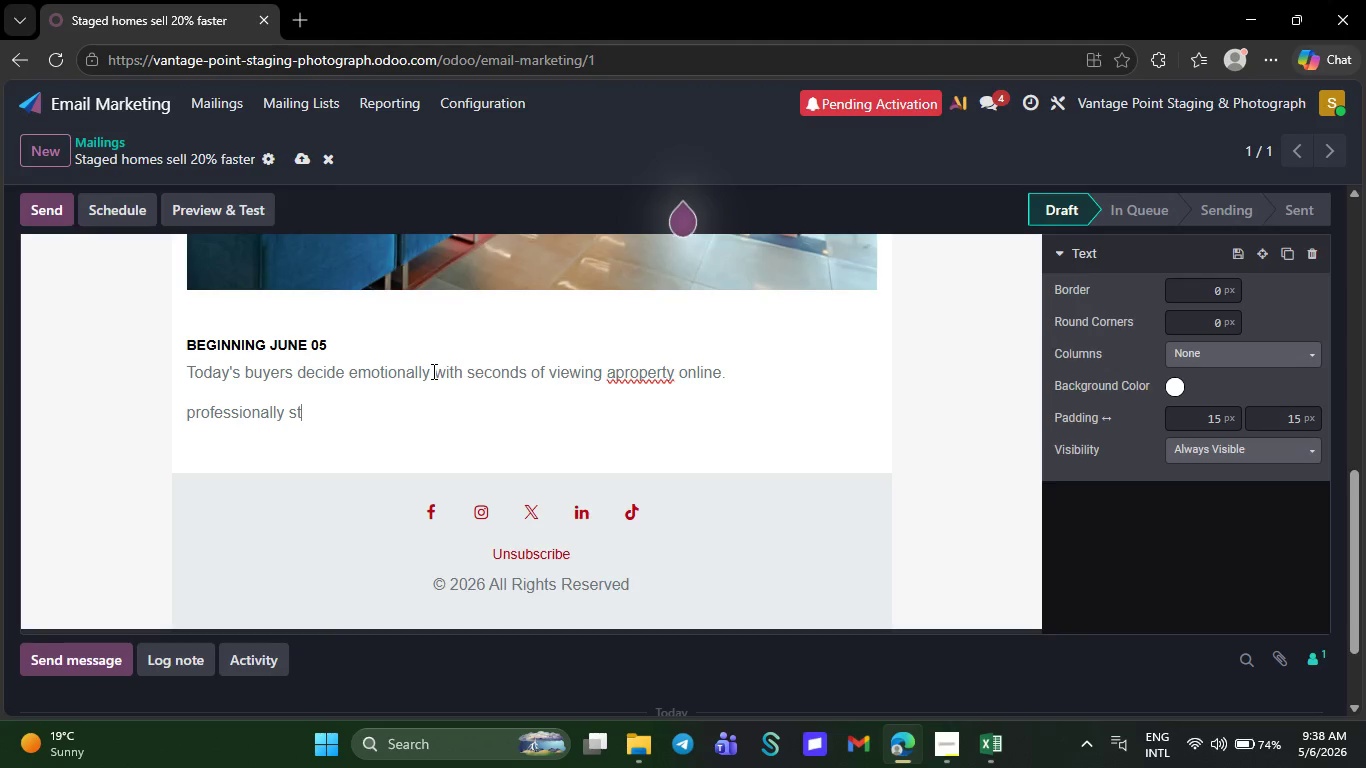 
key(A)
 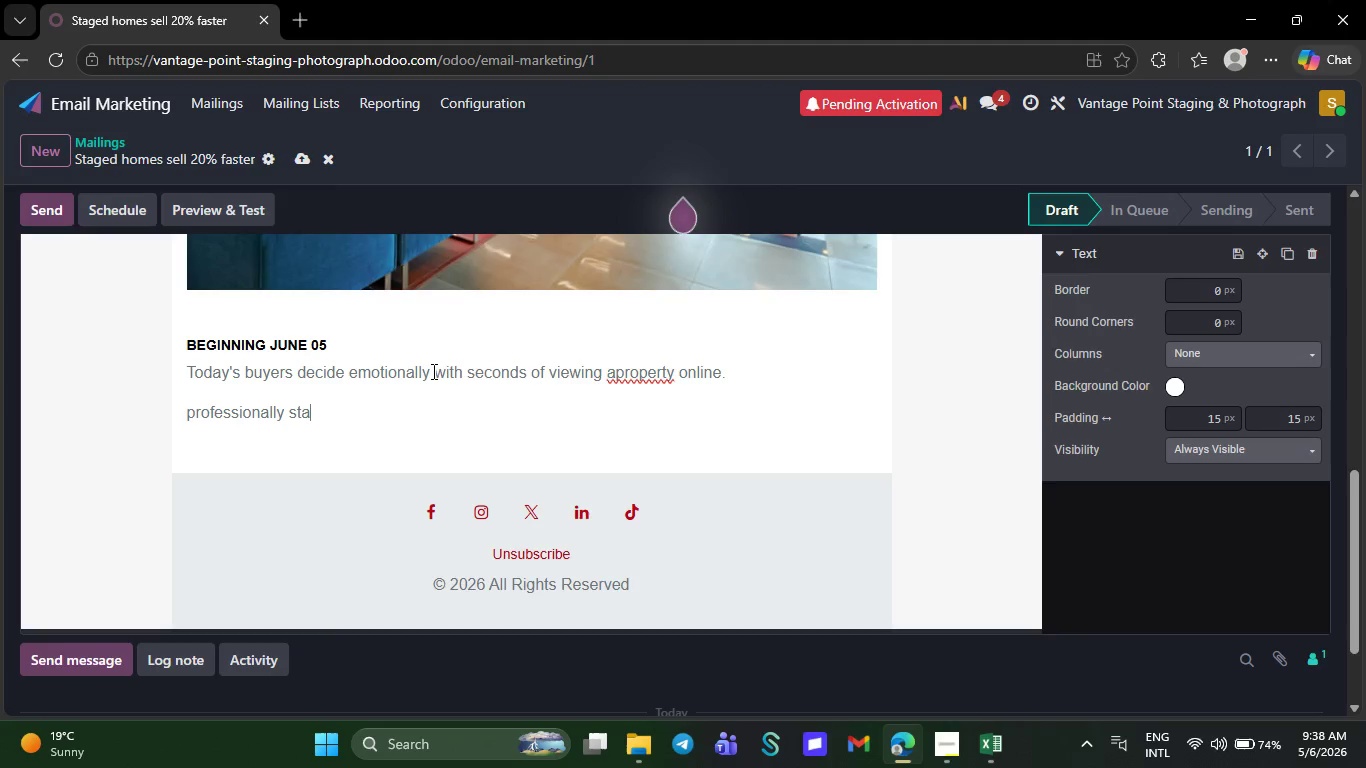 
type(ged home )
 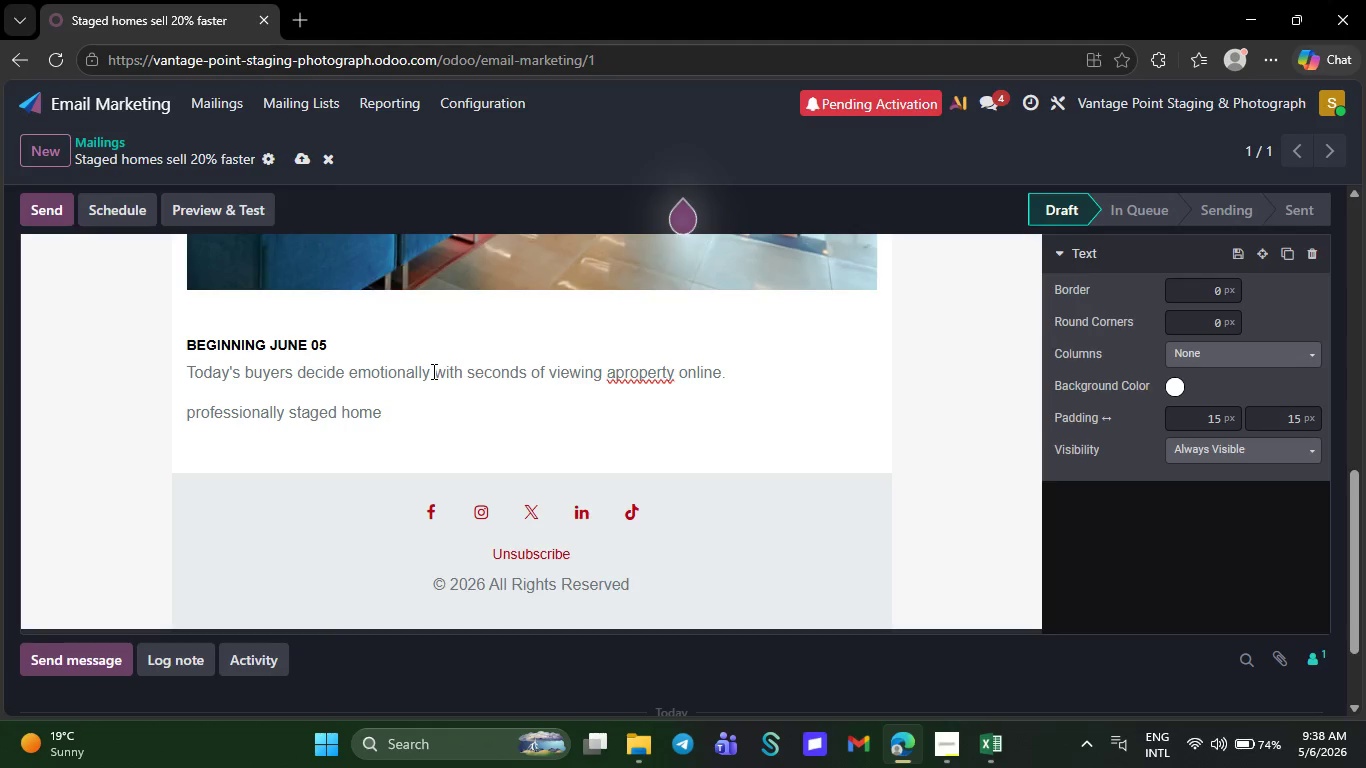 
wait(6.86)
 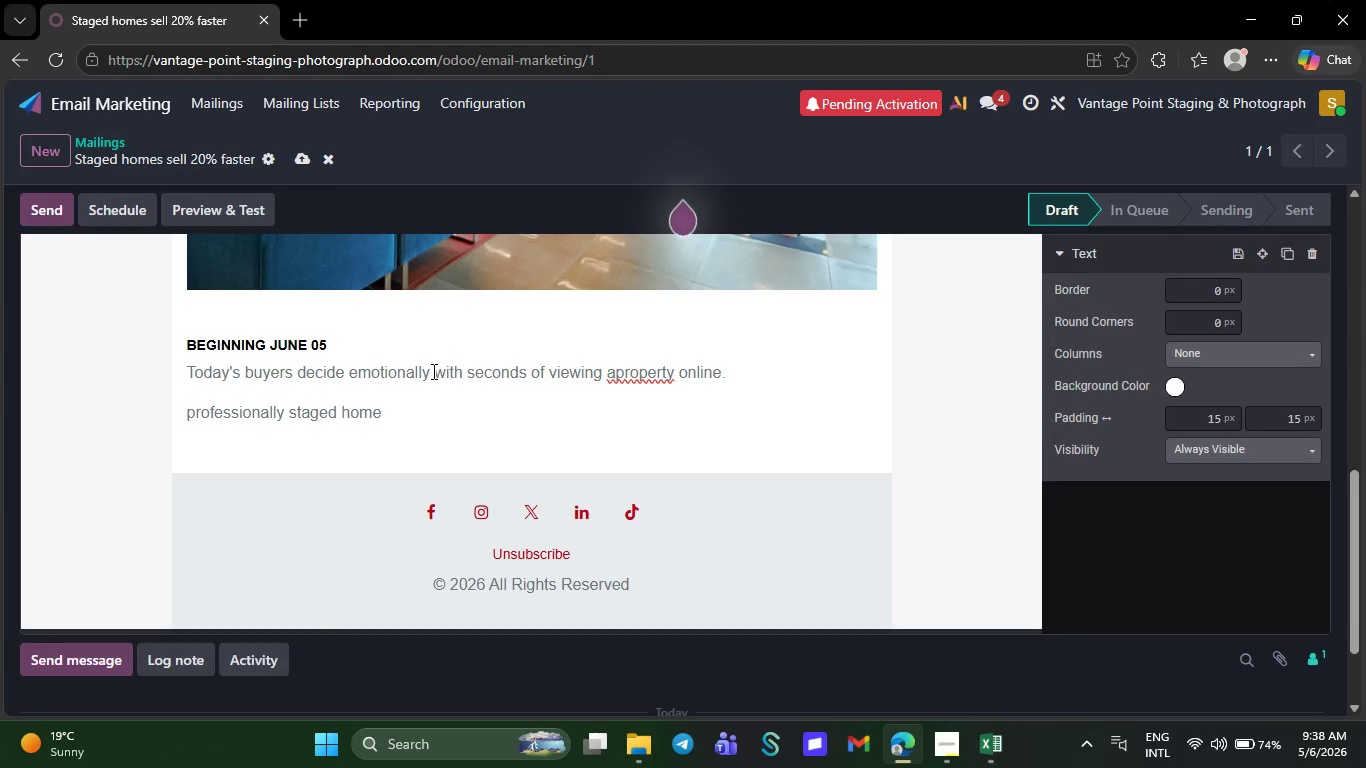 
key(Backspace)
 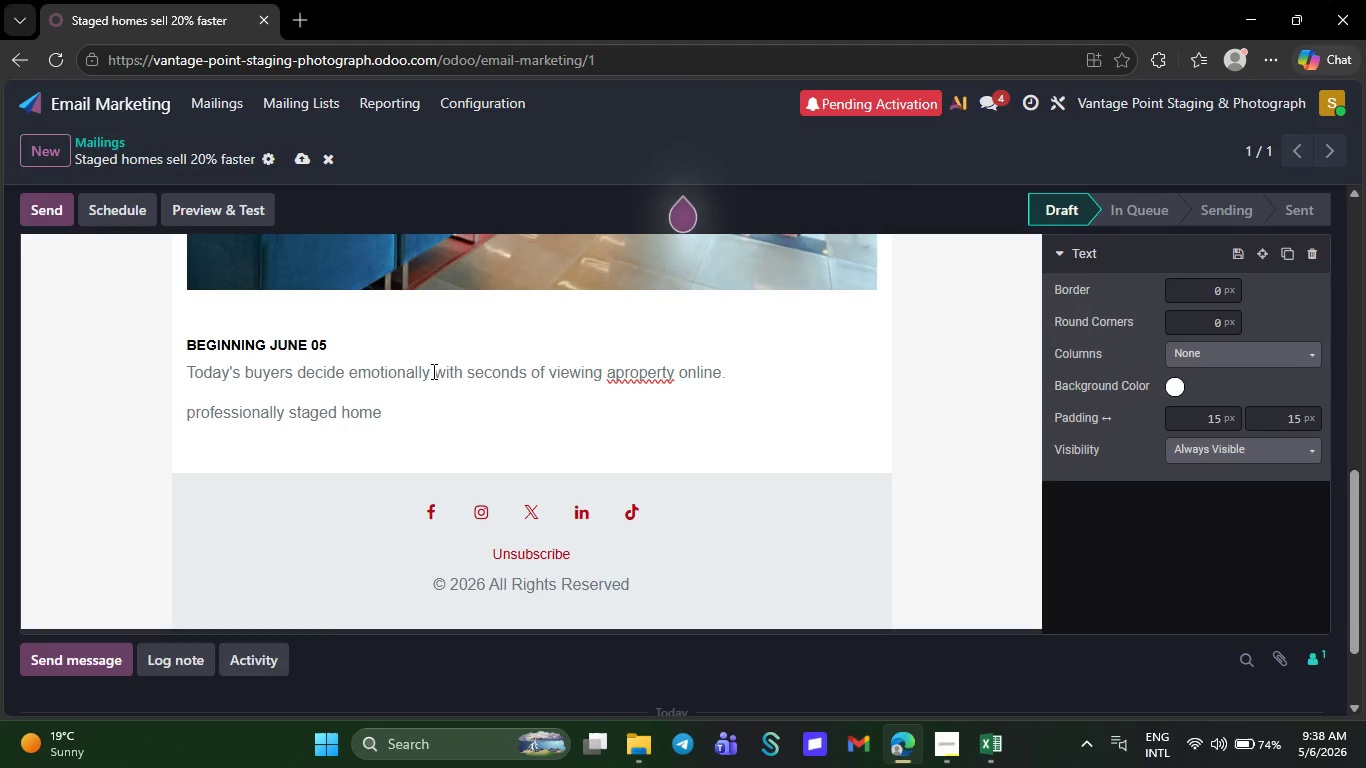 
key(S)
 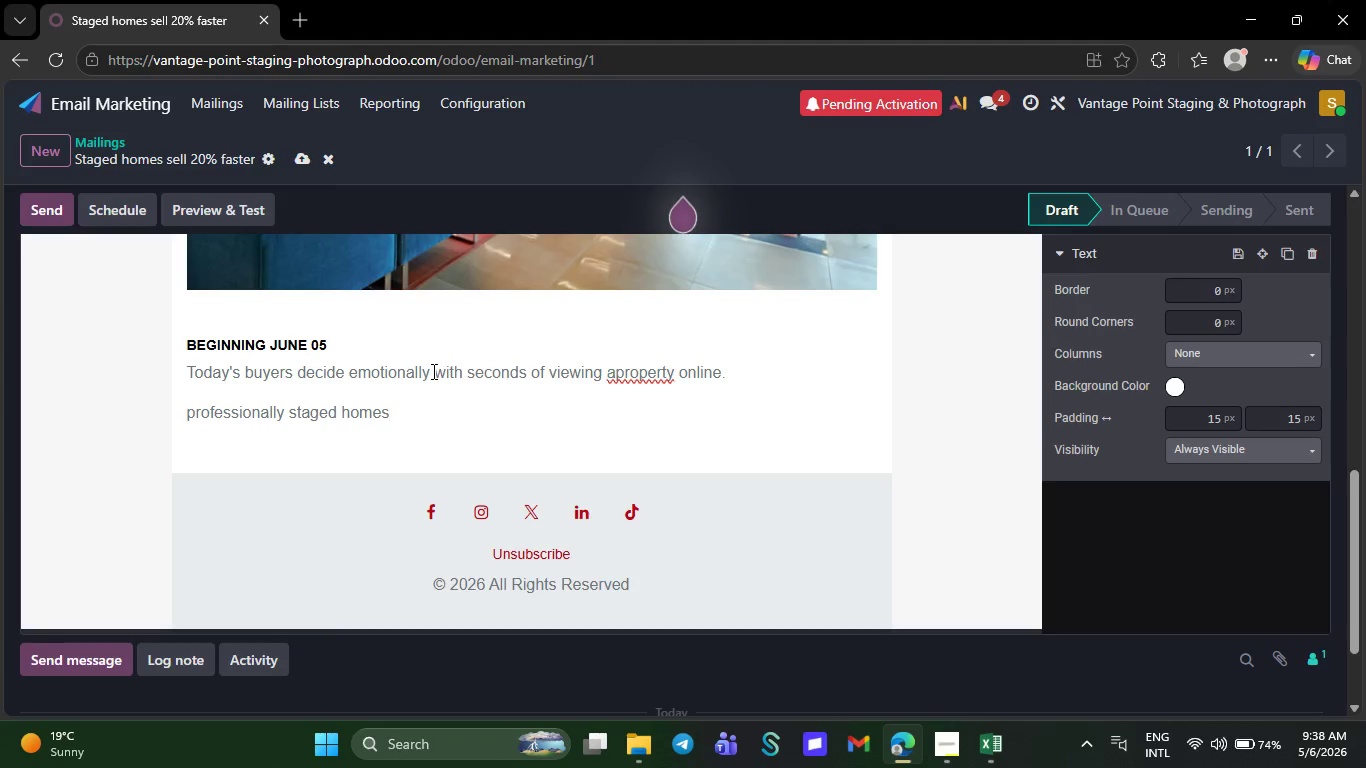 
key(Space)
 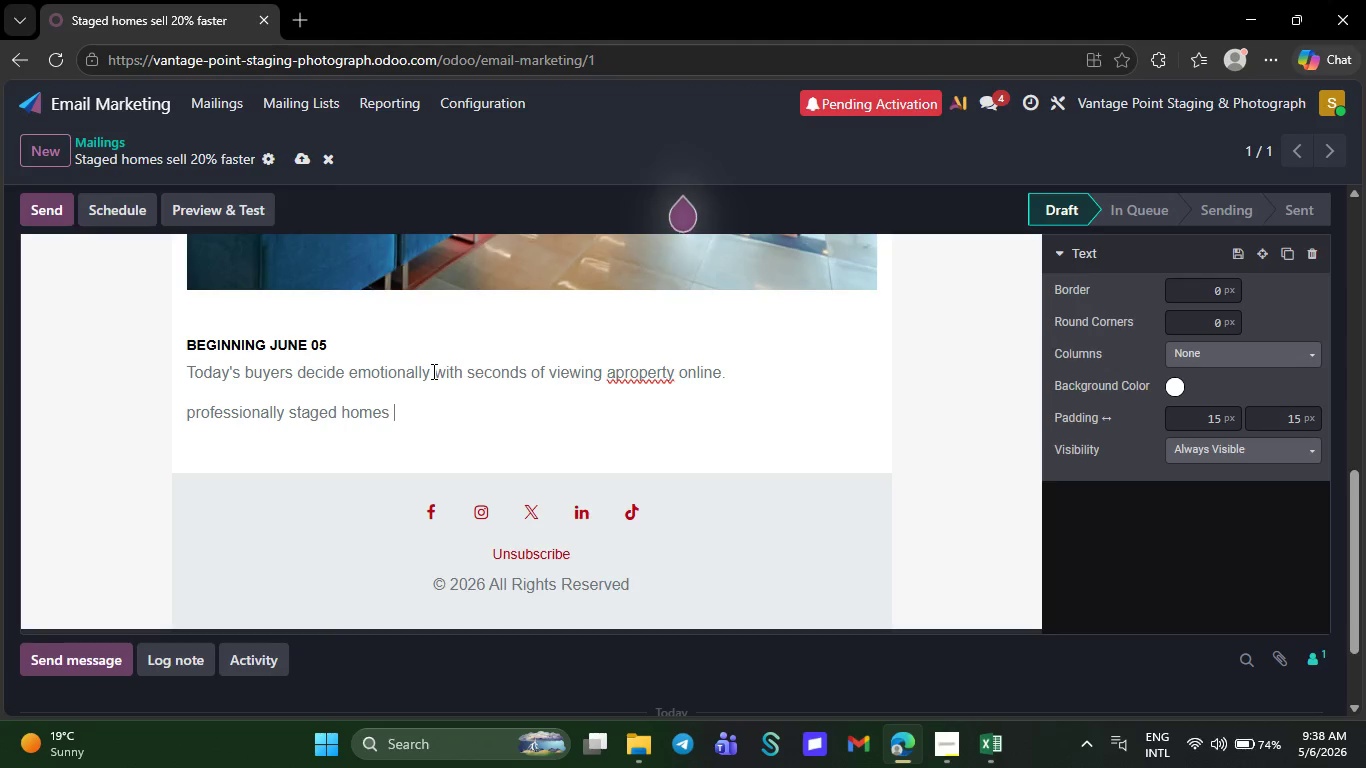 
wait(8.53)
 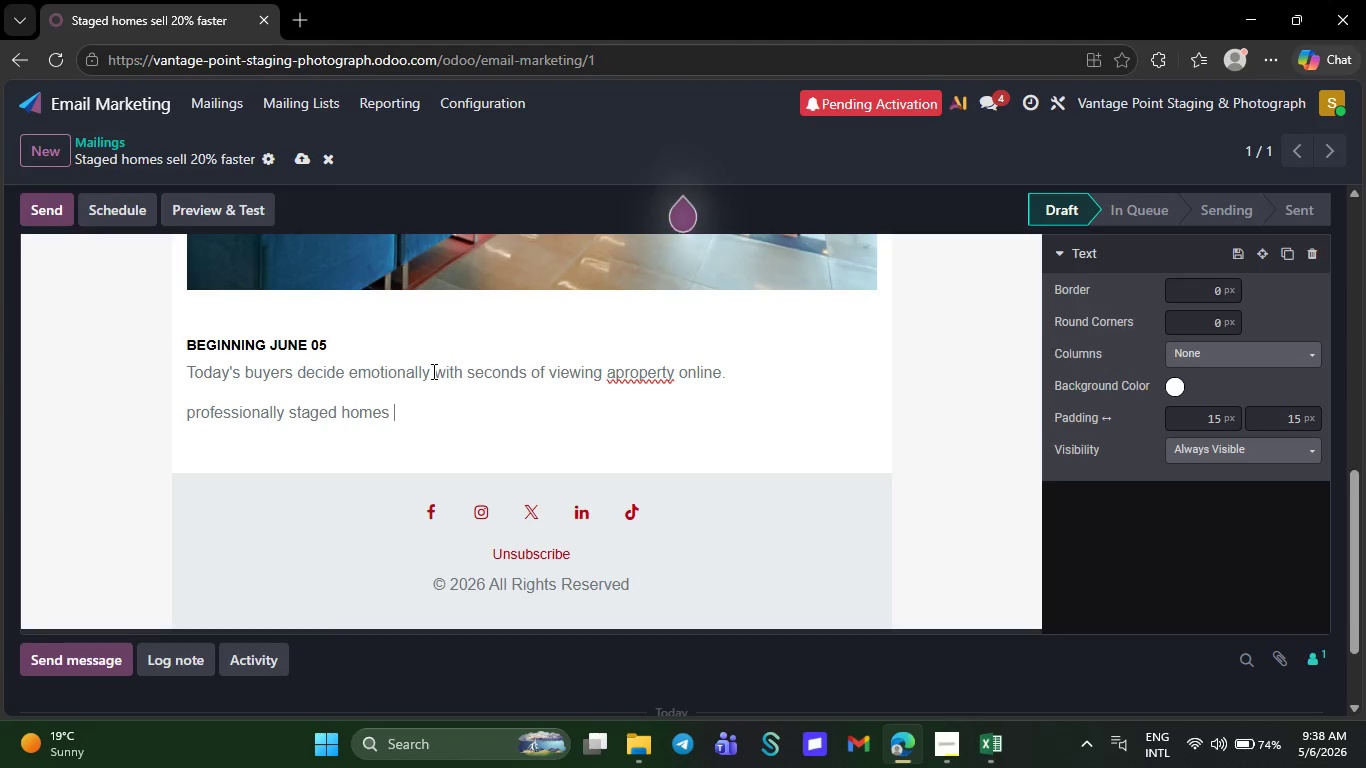 
type(are )
 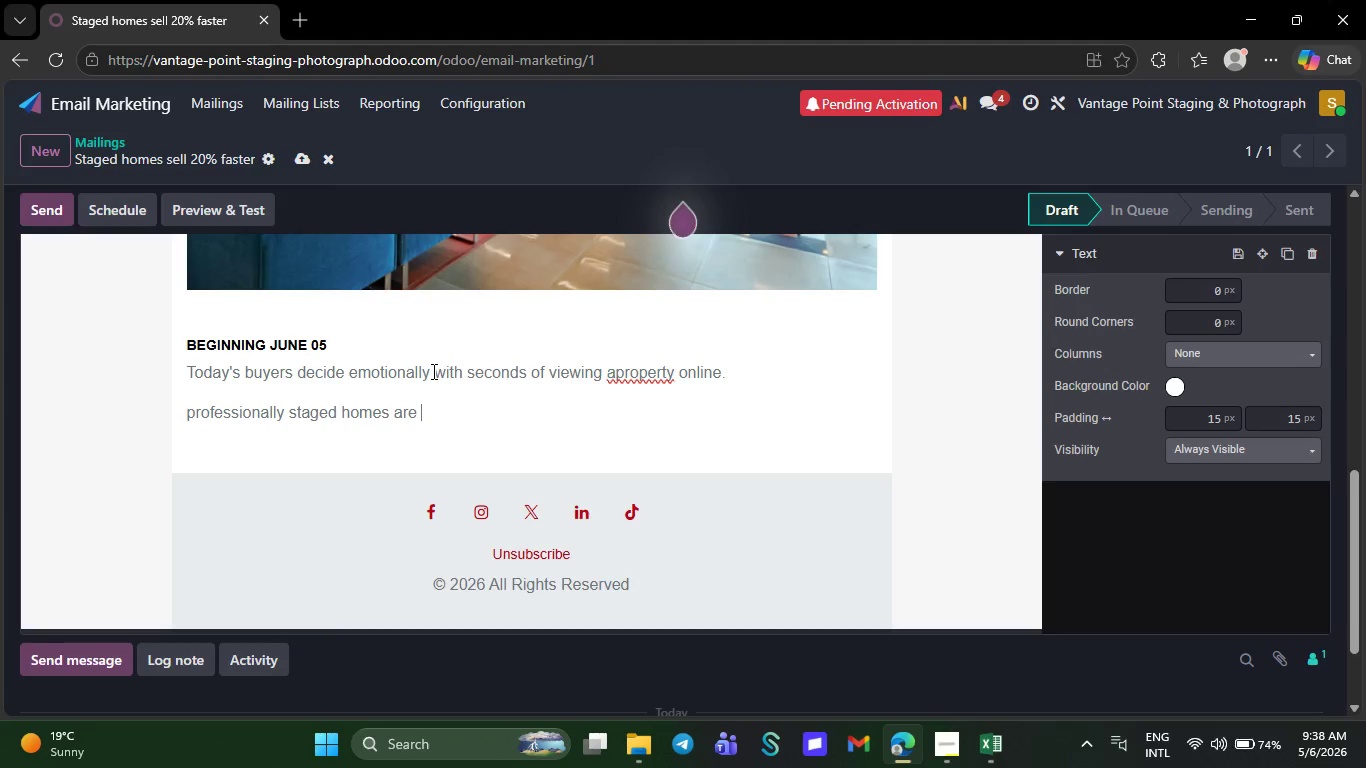 
type(prov)
 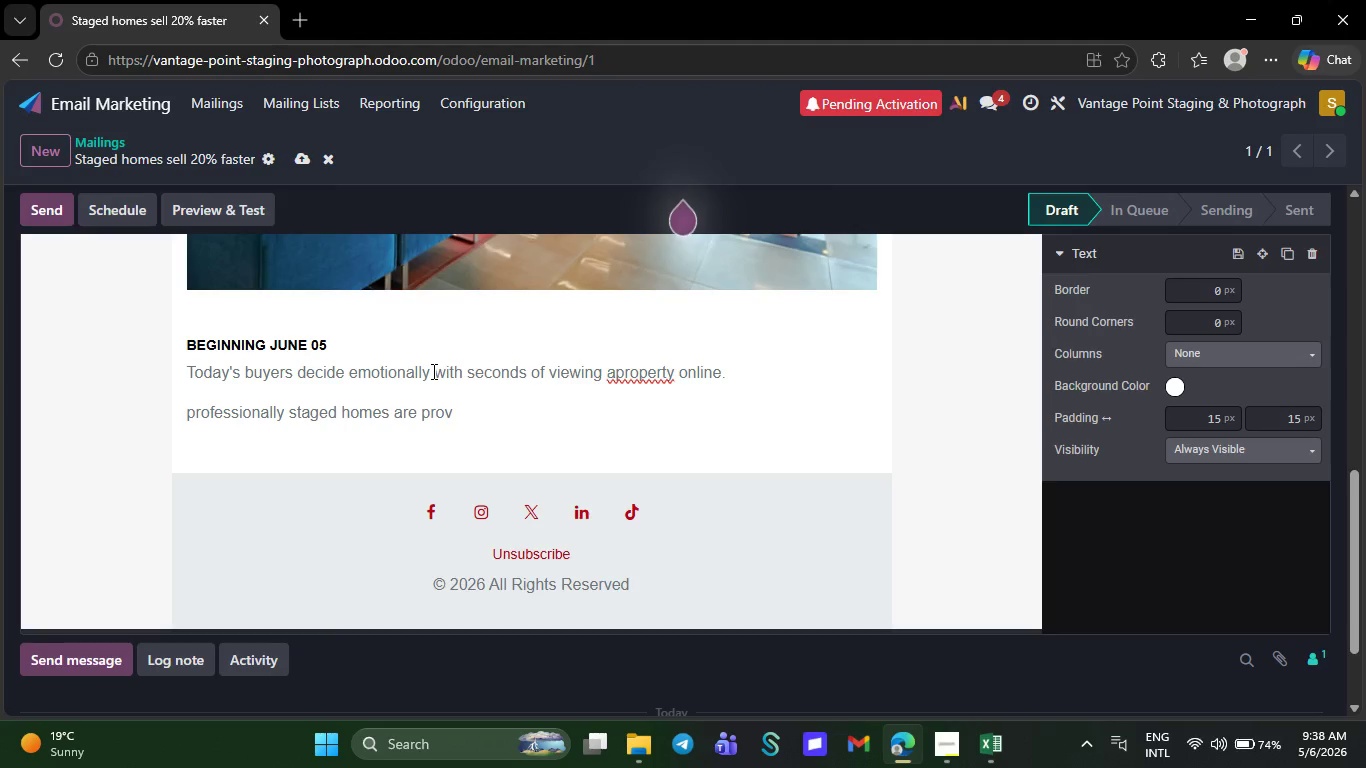 
type(en to sell)
 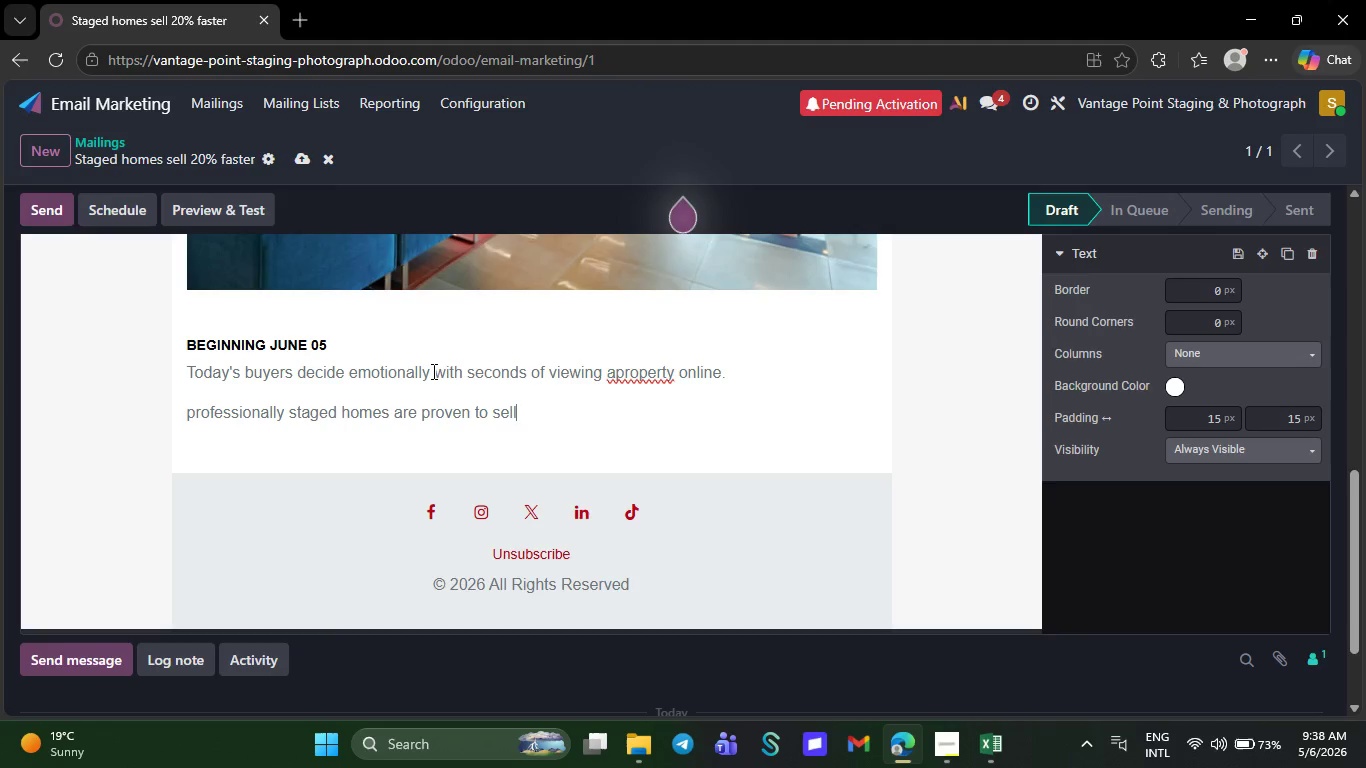 
key(Space)
 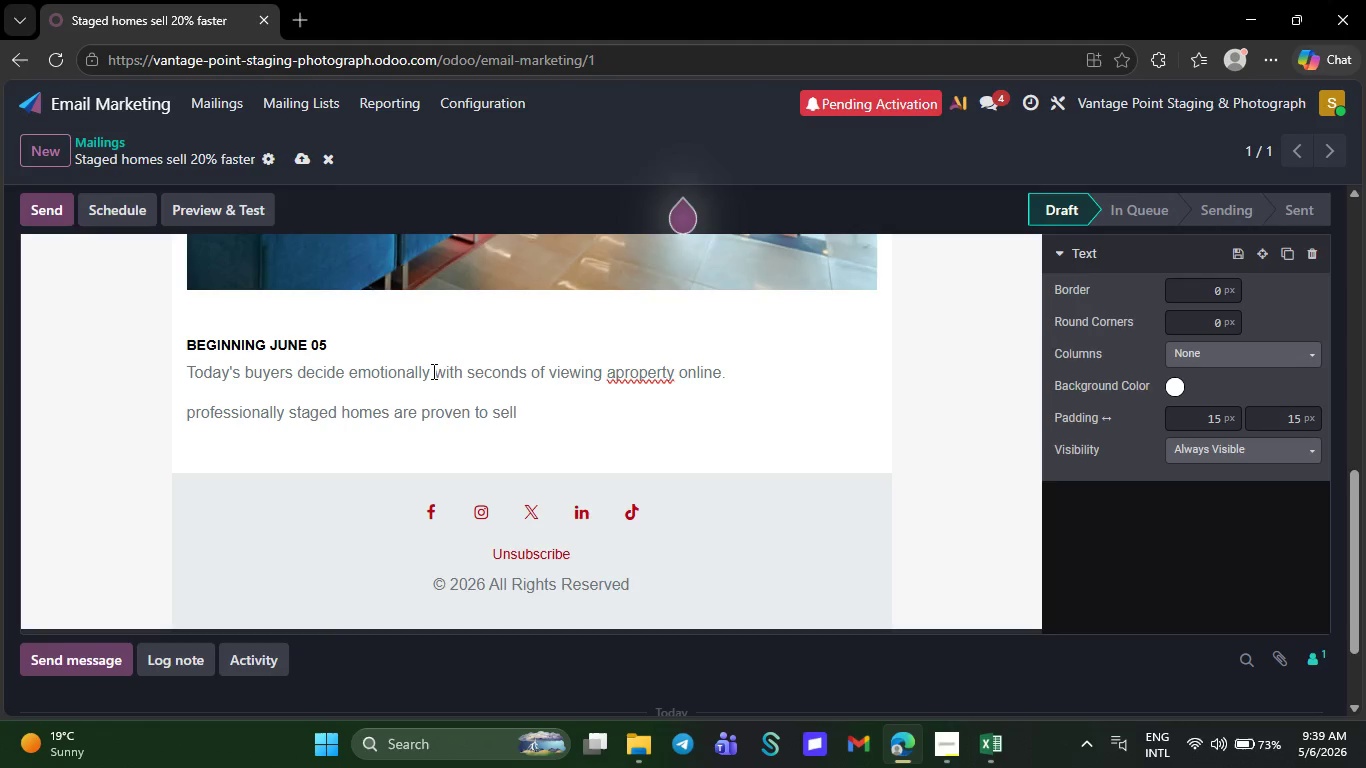 
wait(5.64)
 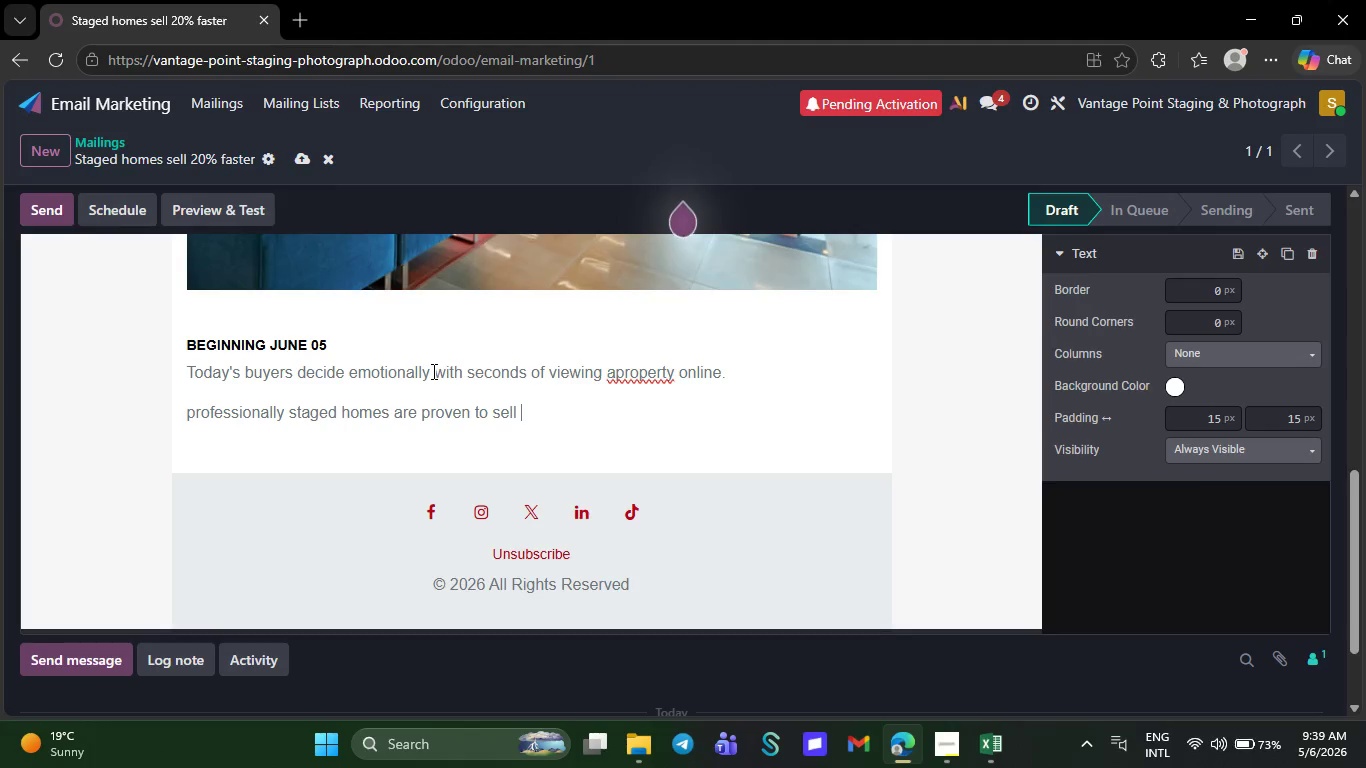 
type(fa)
 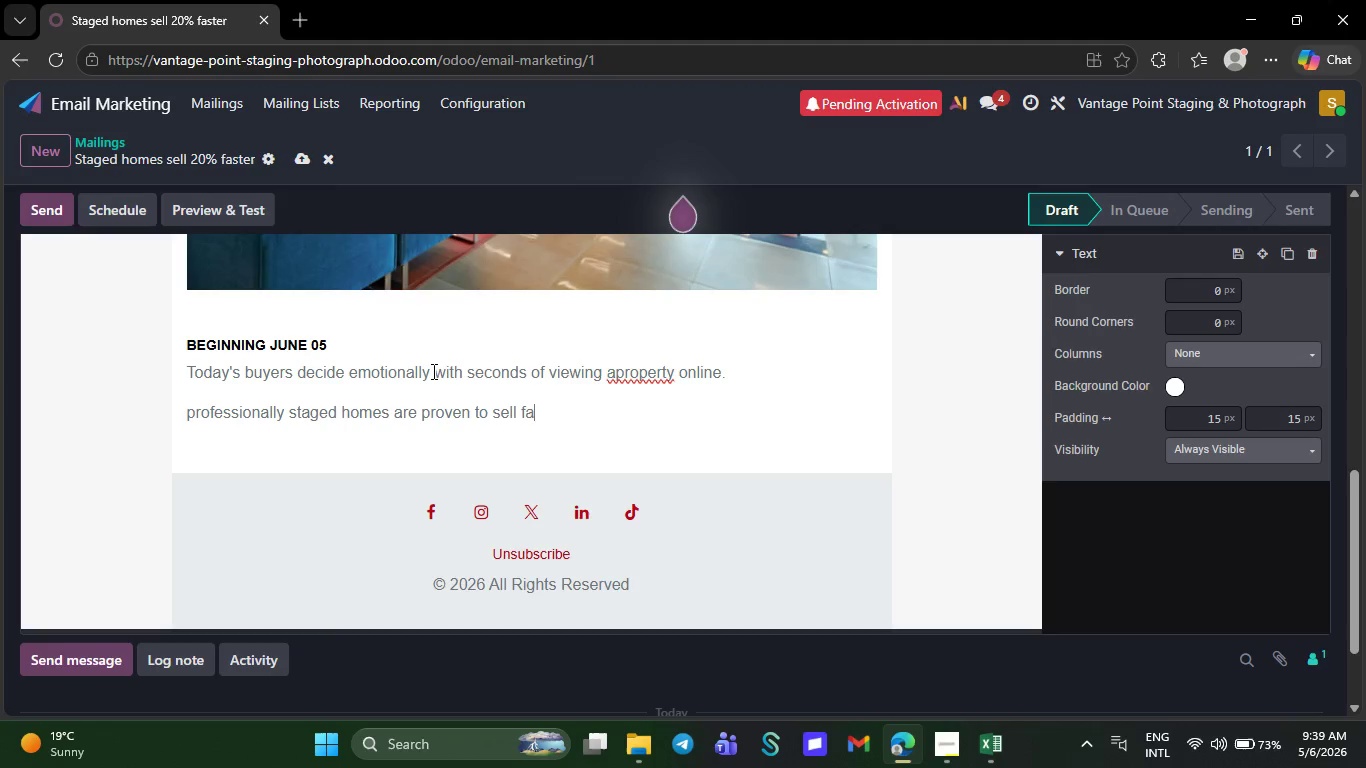 
type(sterr)
key(Backspace)
 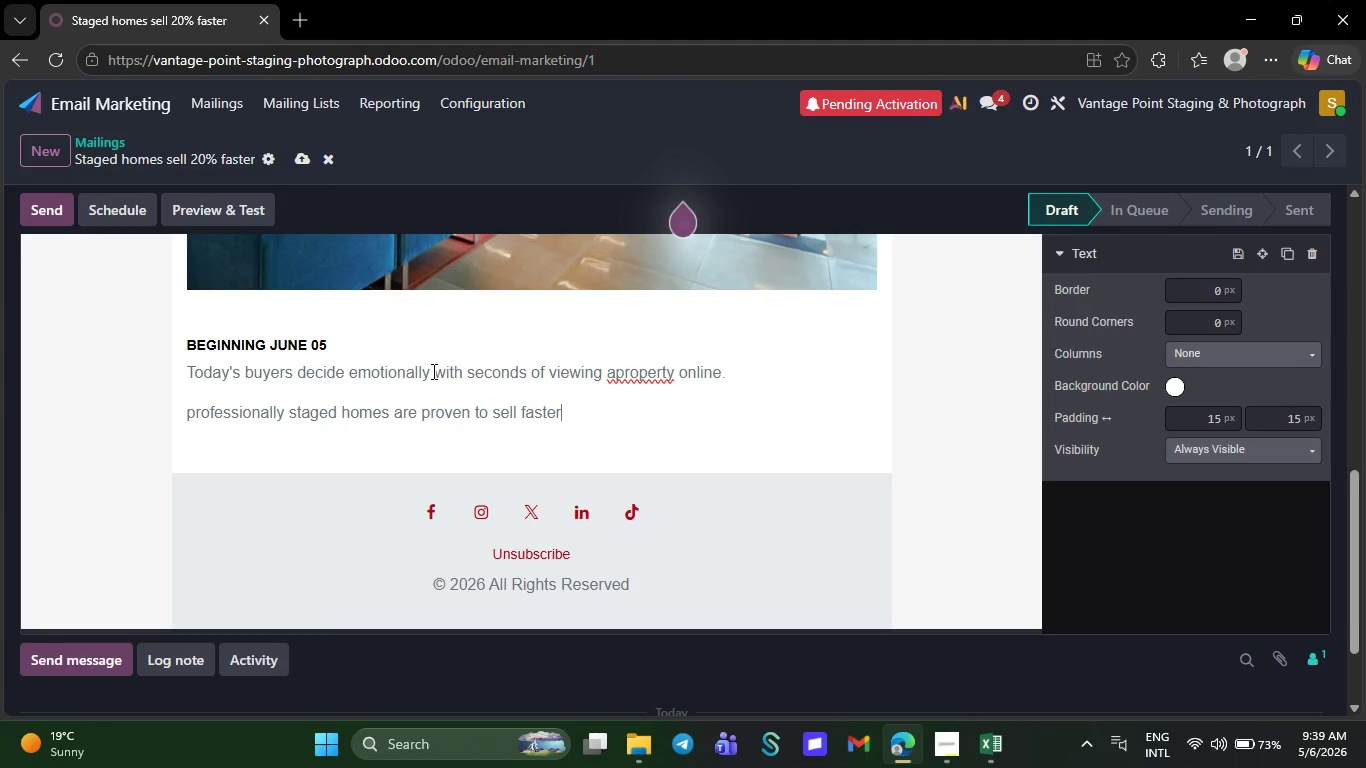 
key(Space)
 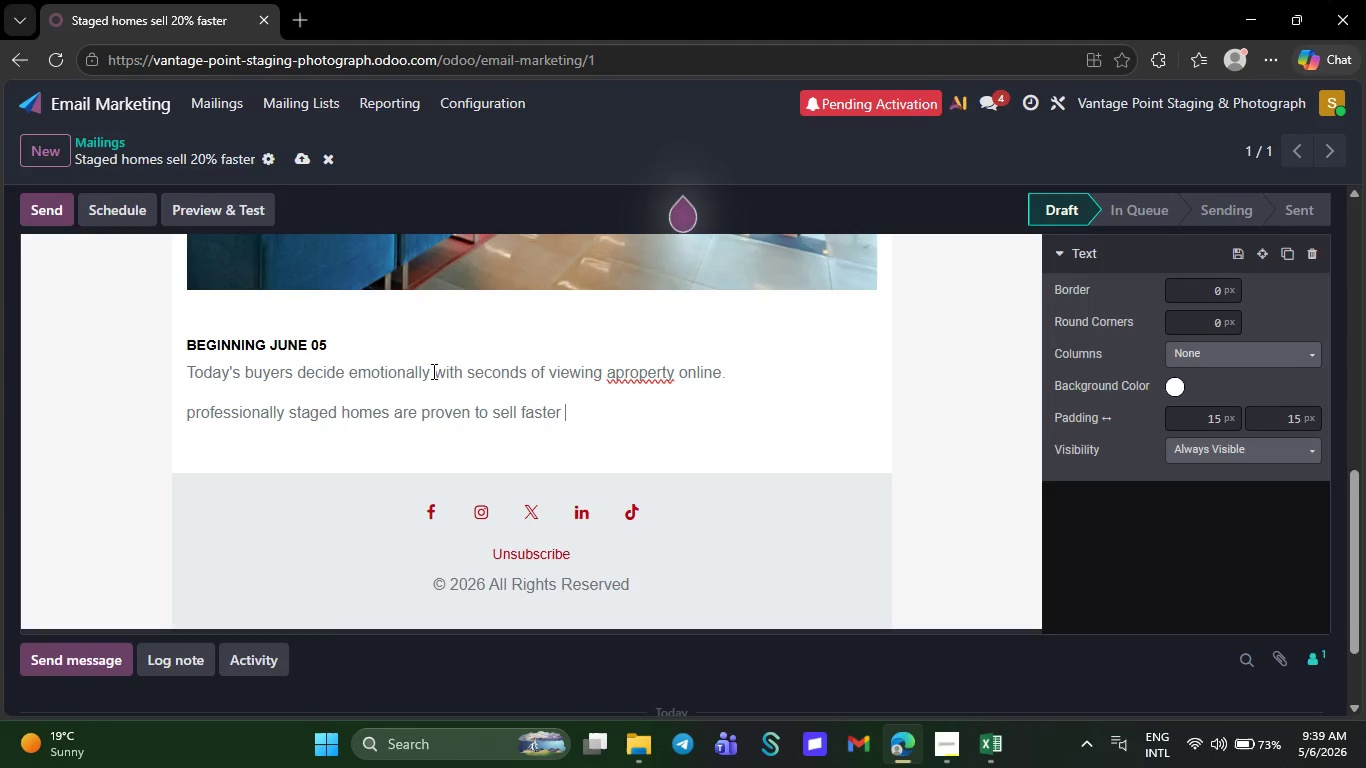 
type(and )
 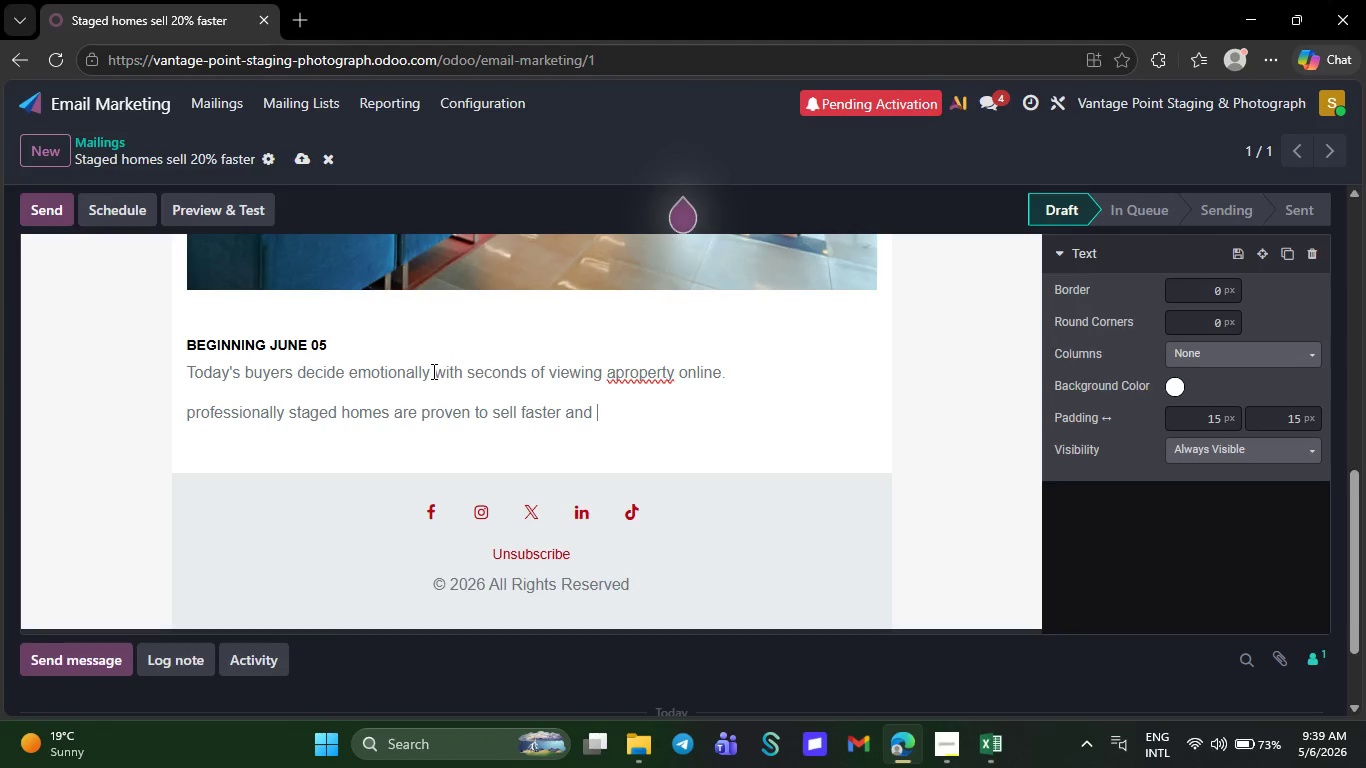 
type(of)
 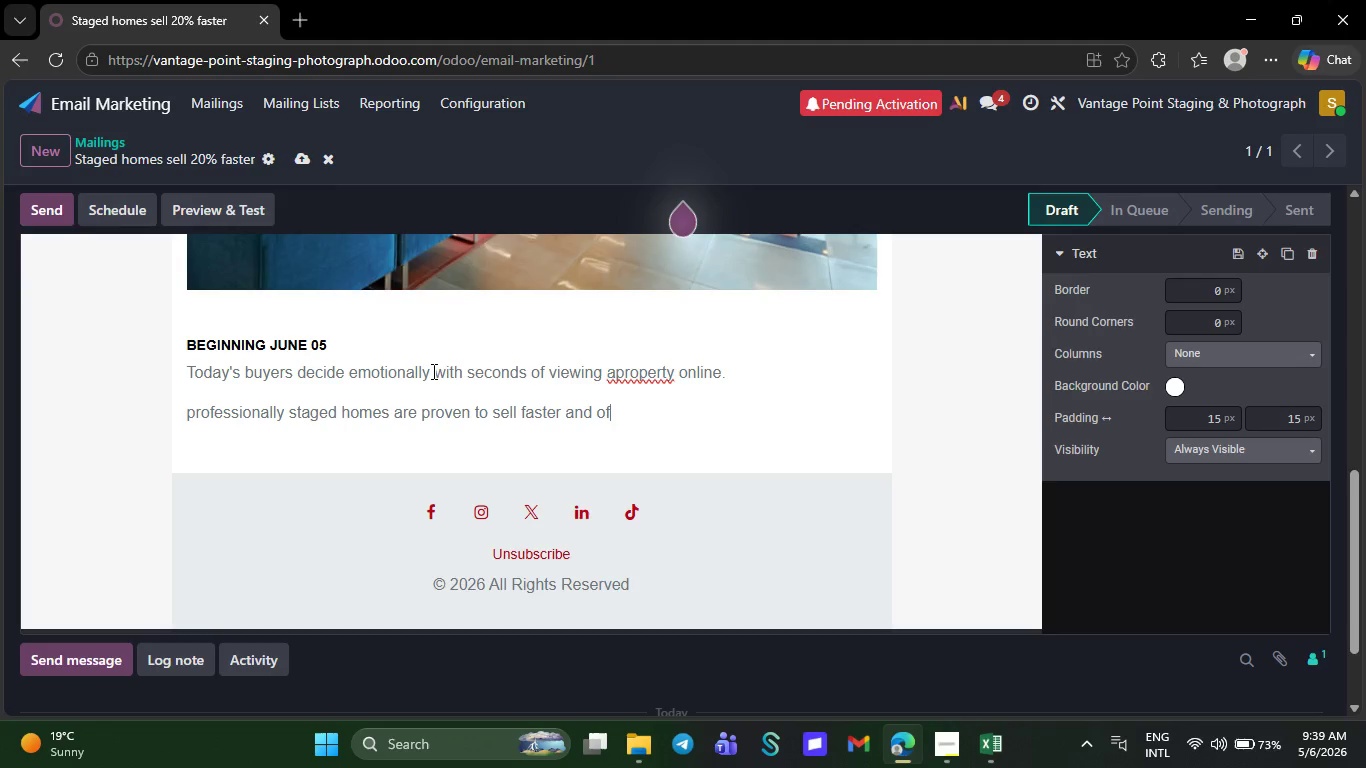 
type(ten )
 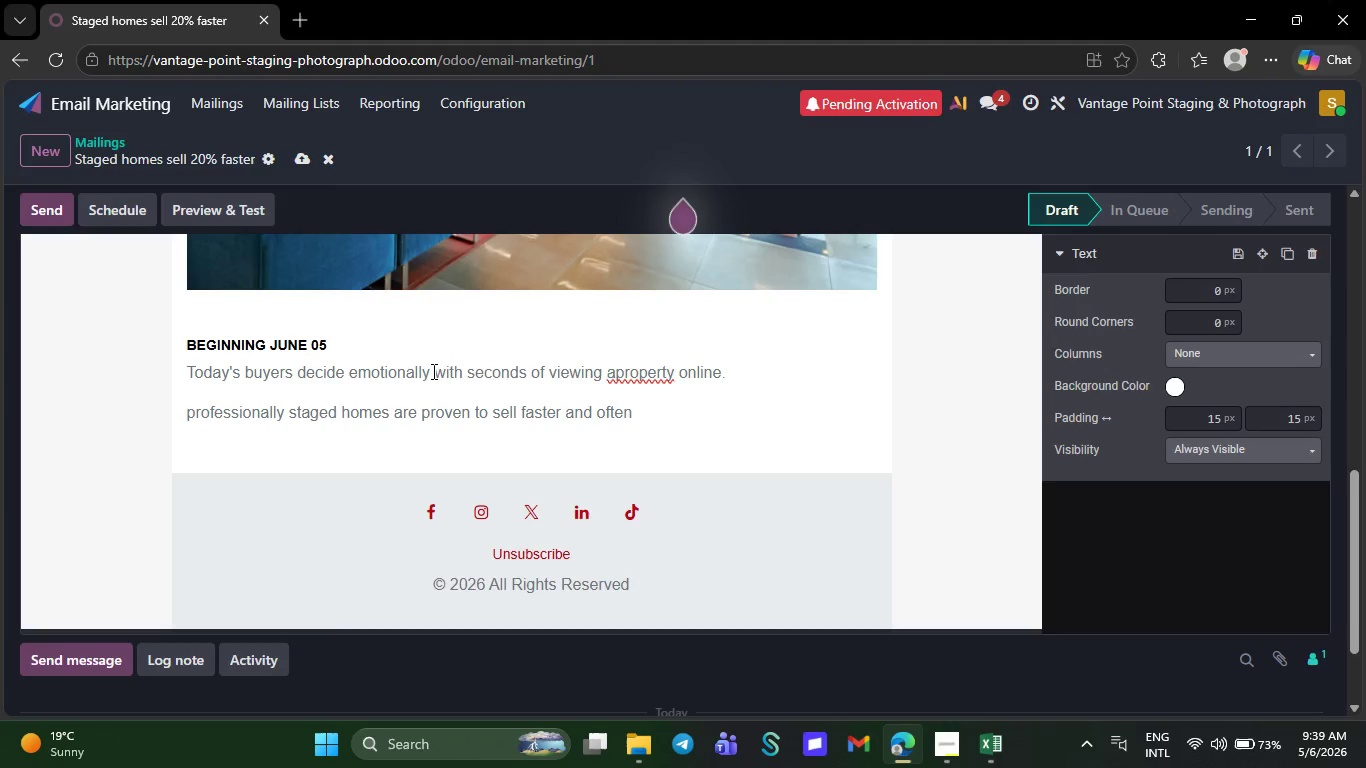 
wait(8.19)
 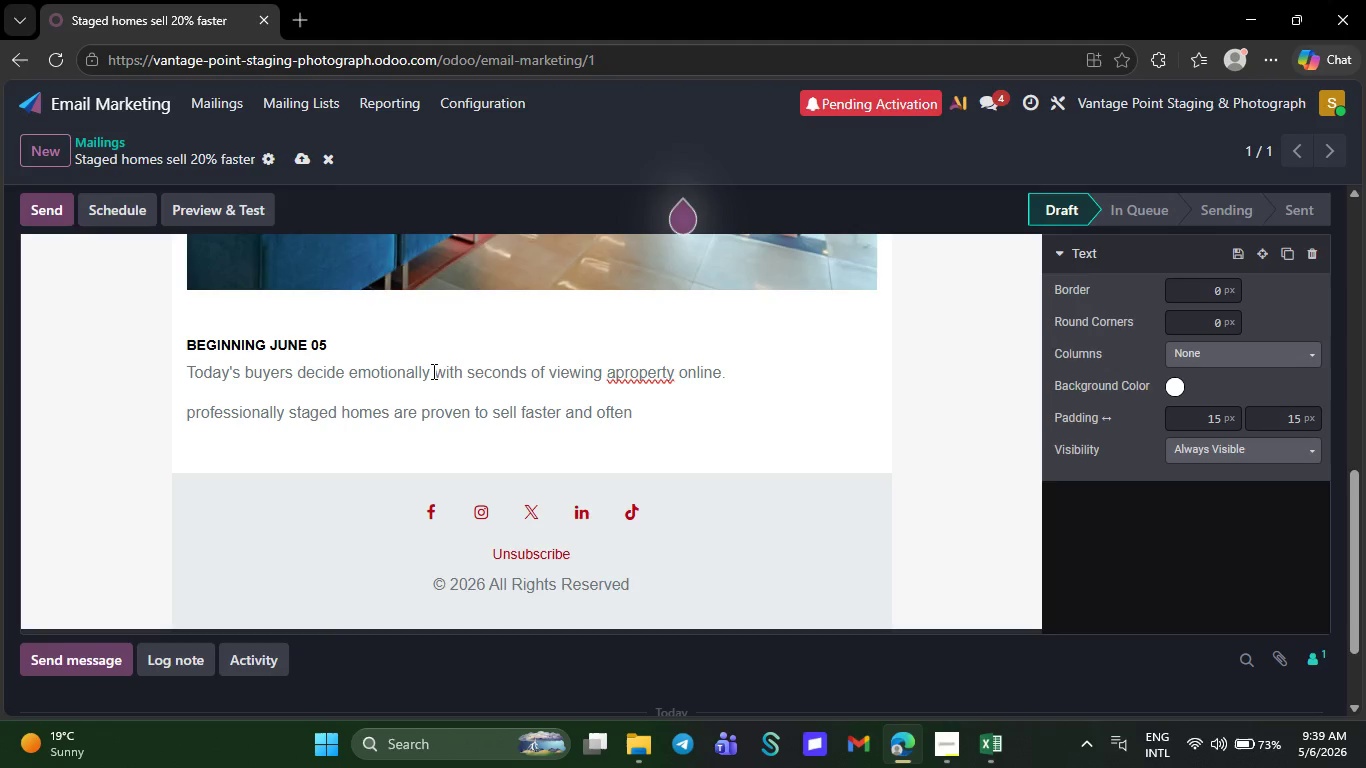 
type(general)
 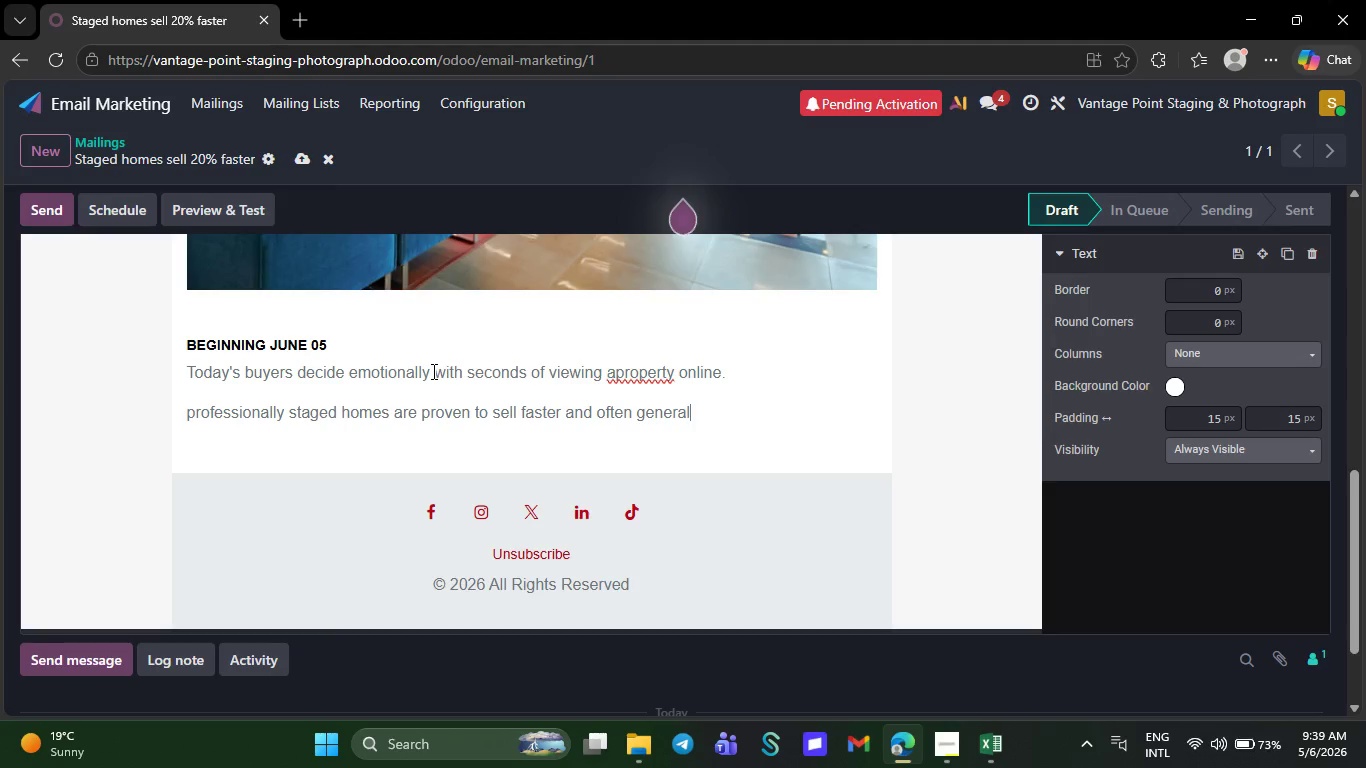 
wait(7.19)
 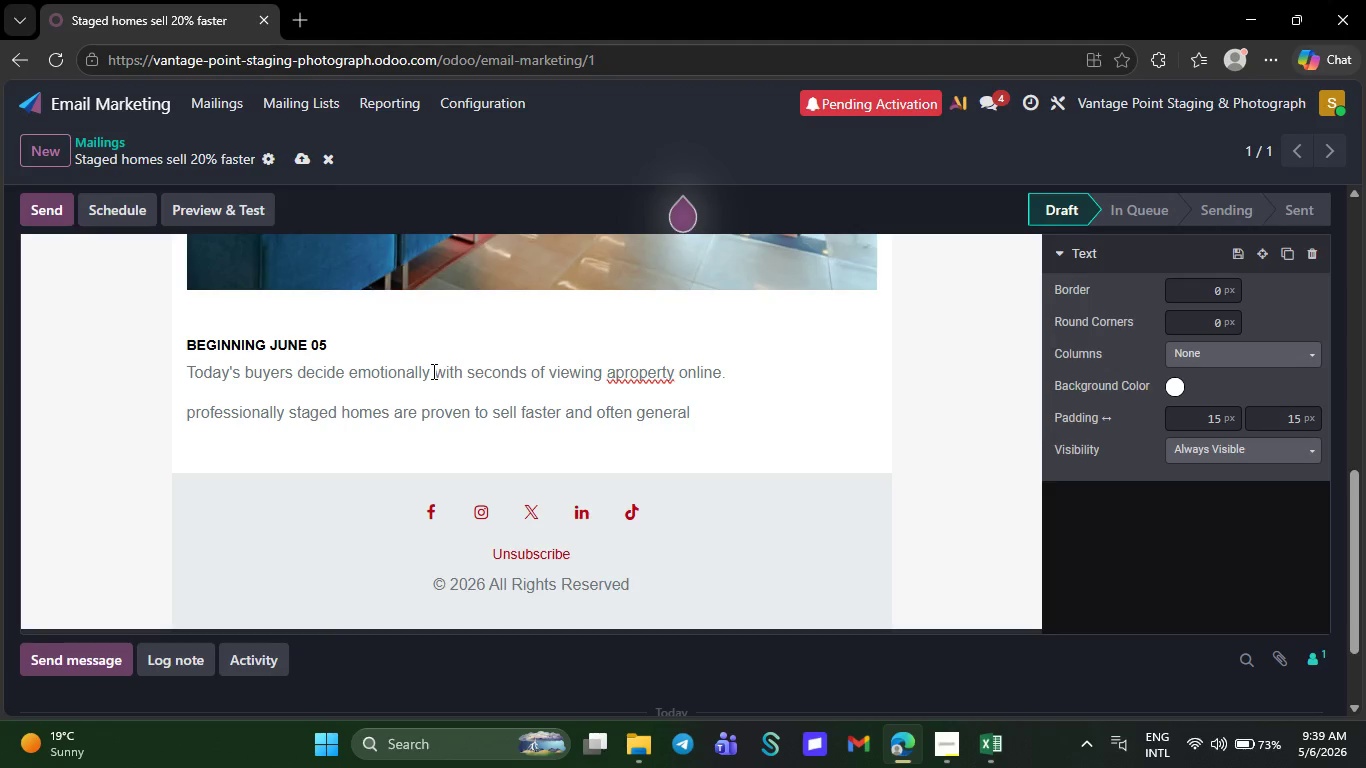 
key(Backspace)
 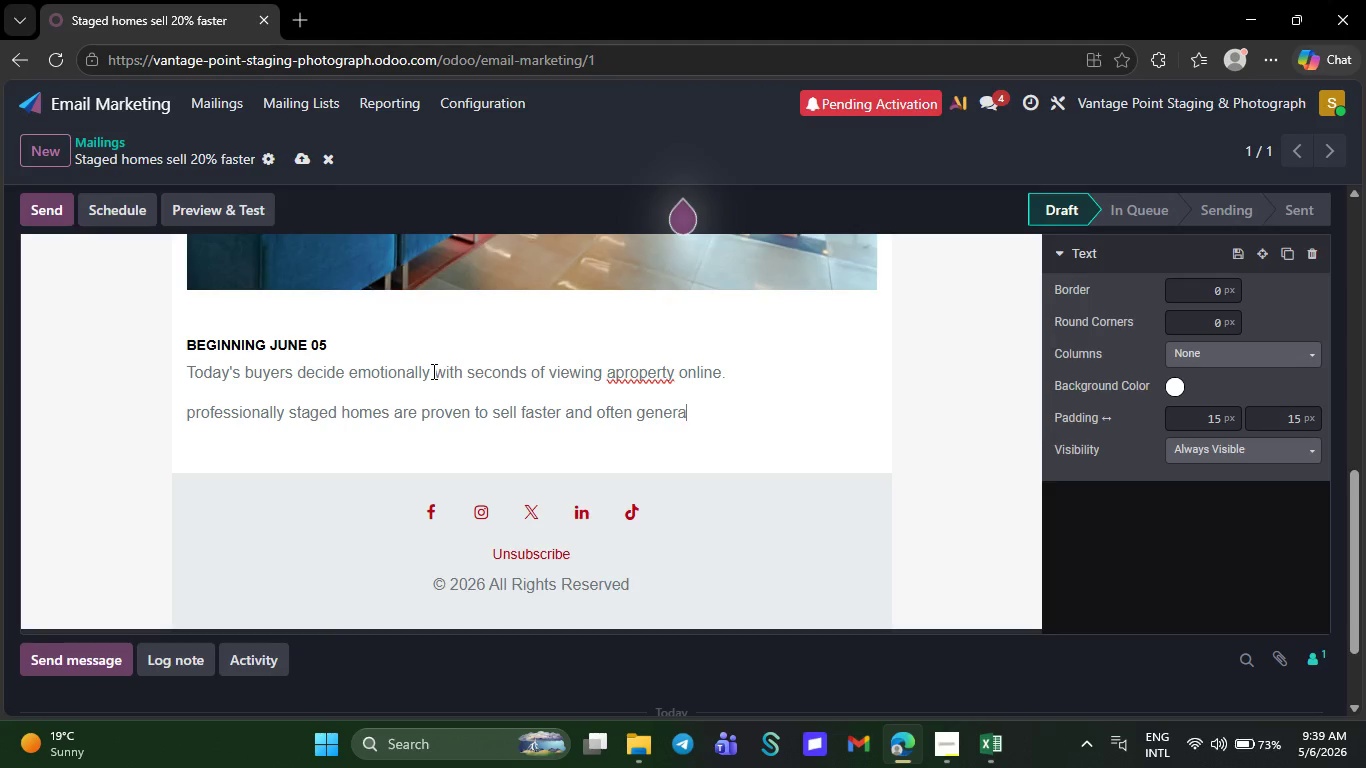 
key(Backspace)
 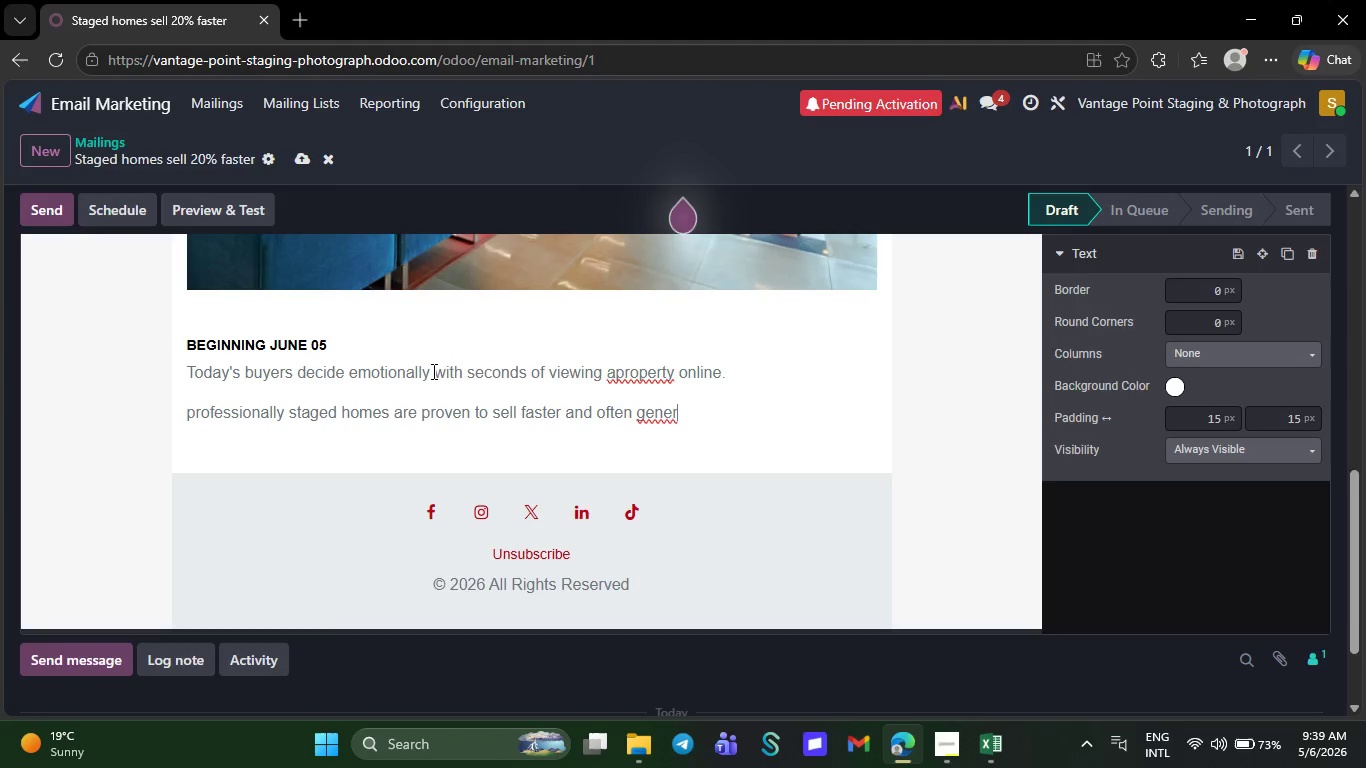 
key(Backspace)
 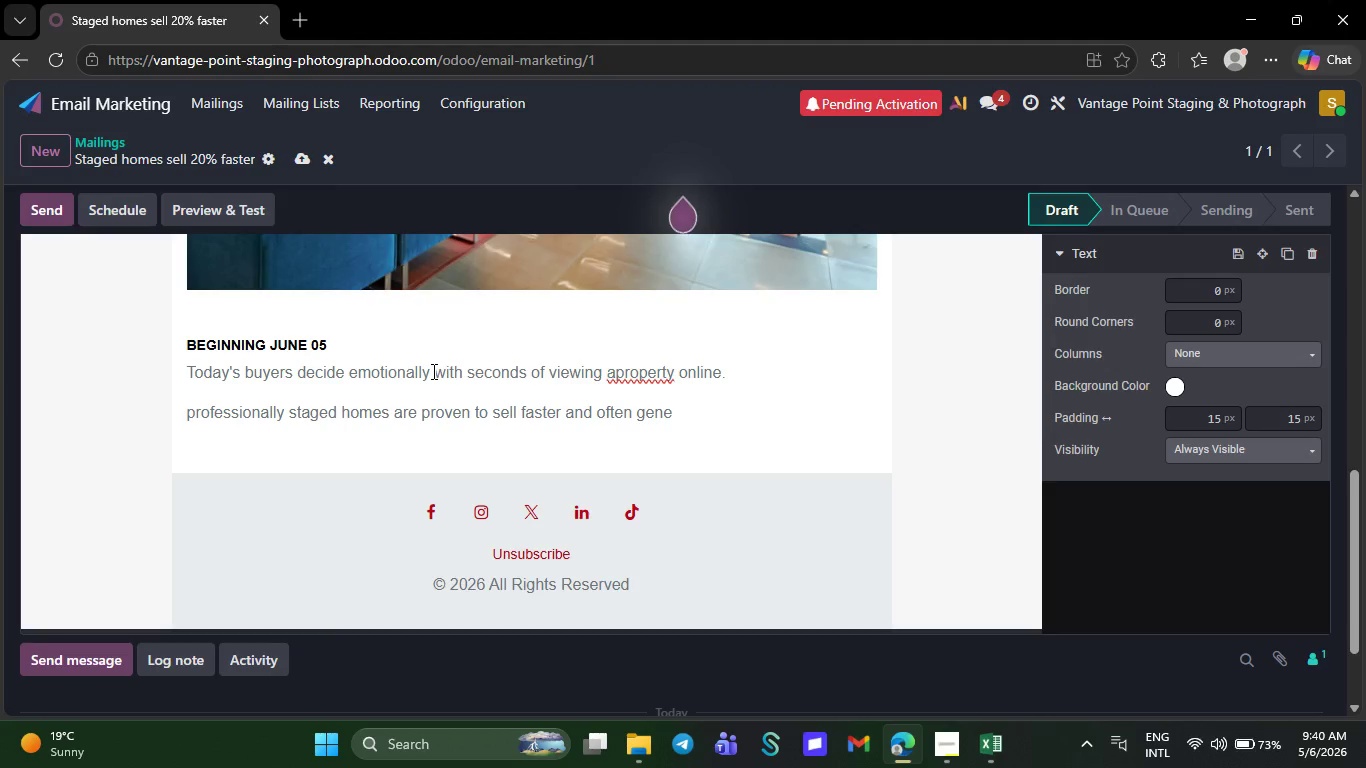 
type(ra)
 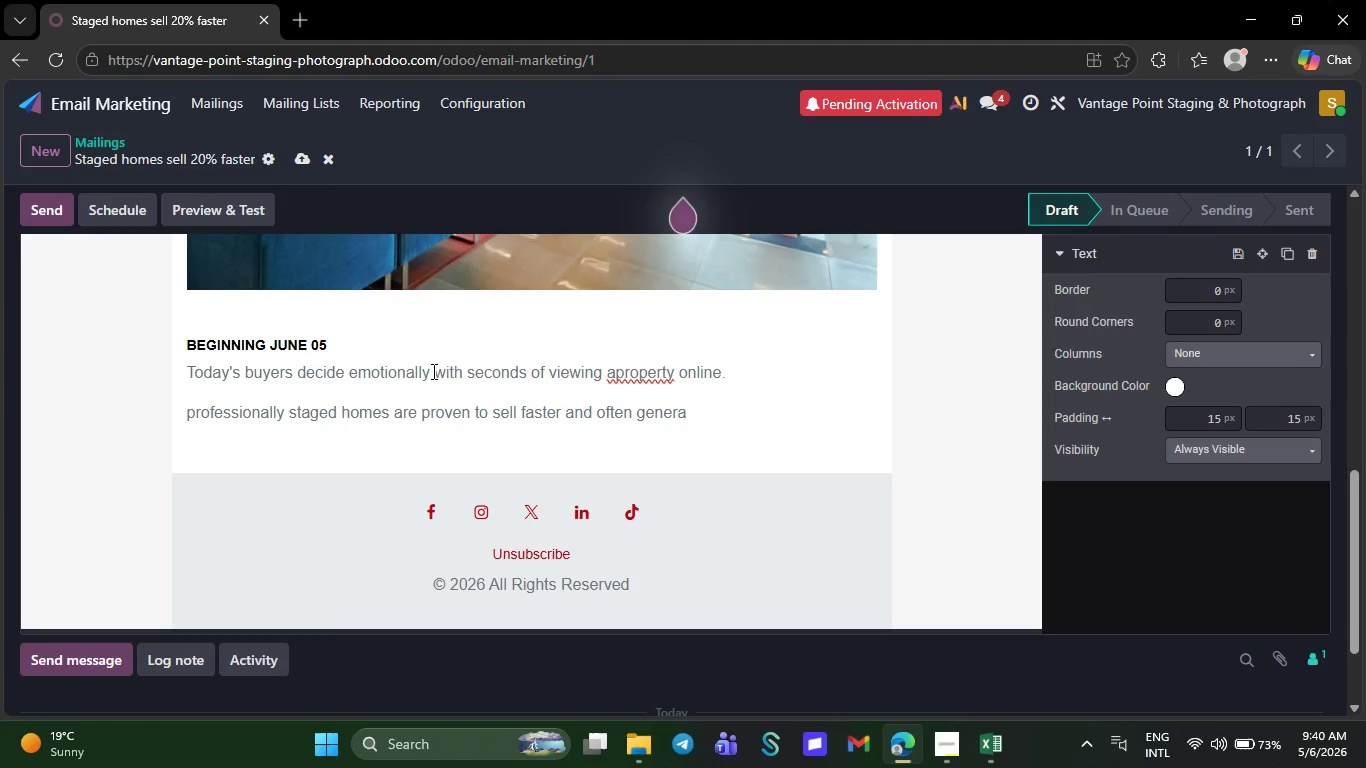 
type(te)
 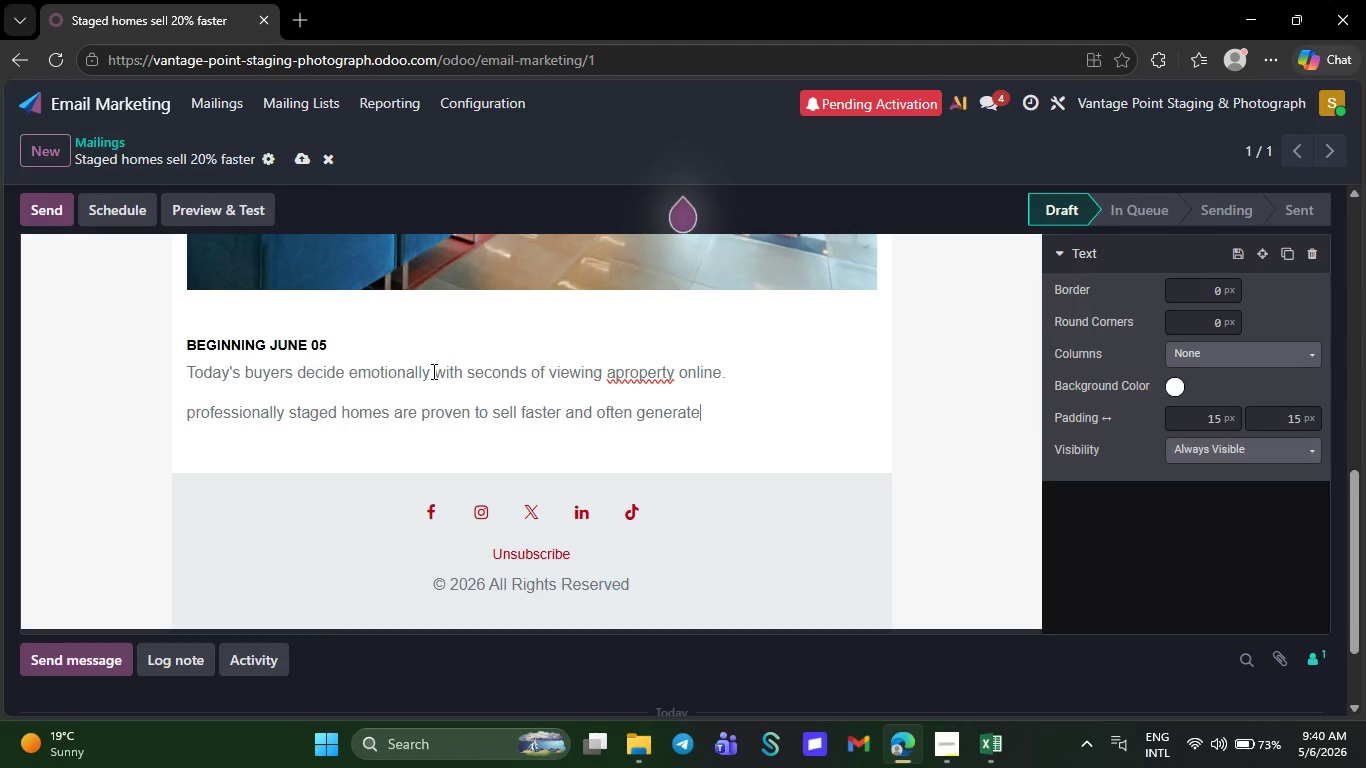 
type( str)
 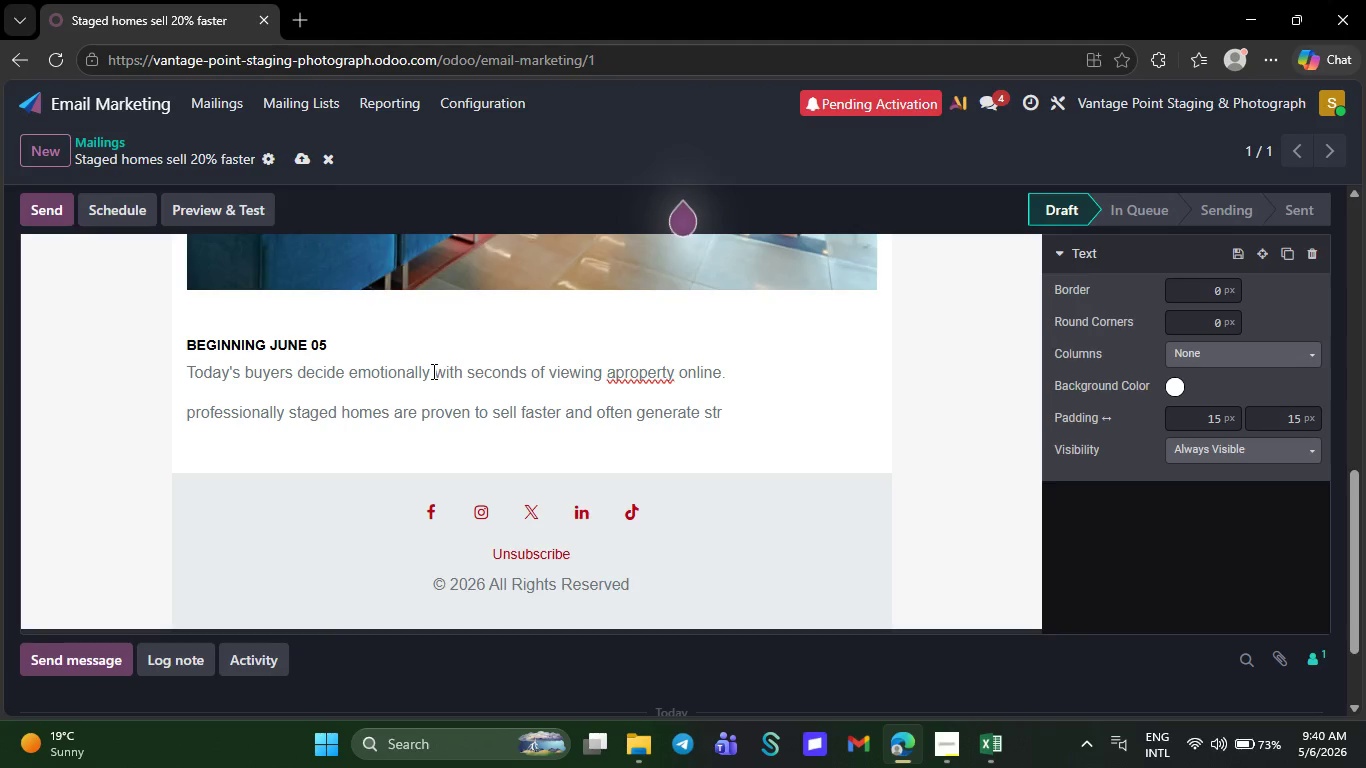 
wait(6.72)
 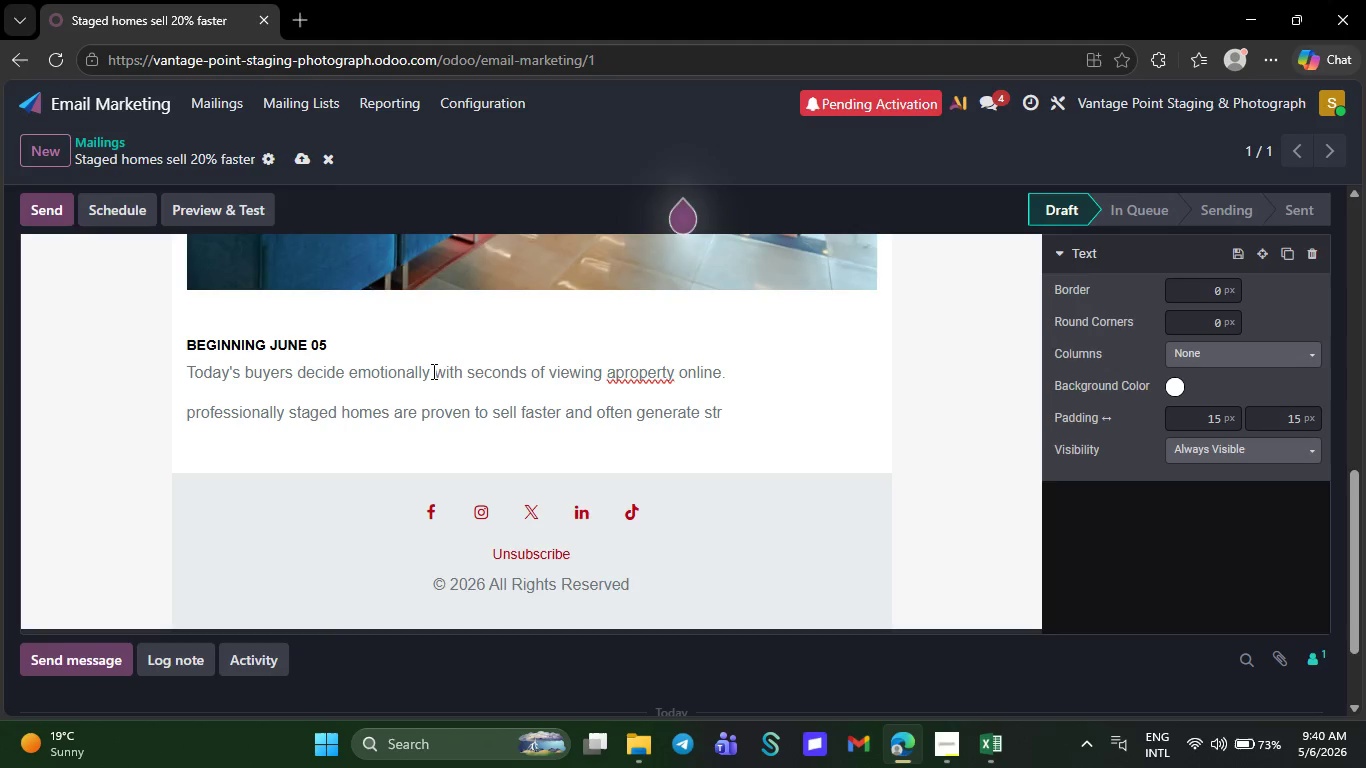 
key(O)
 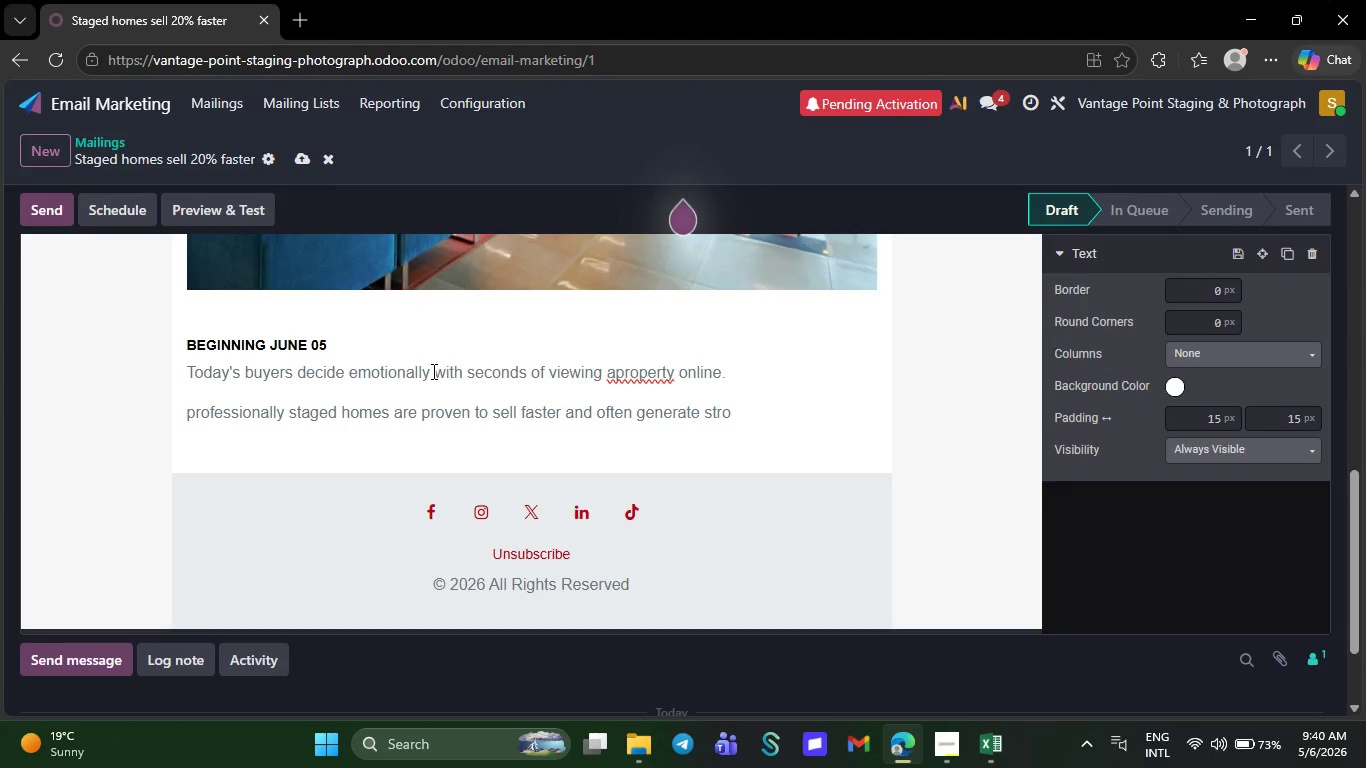 
type(nger )
 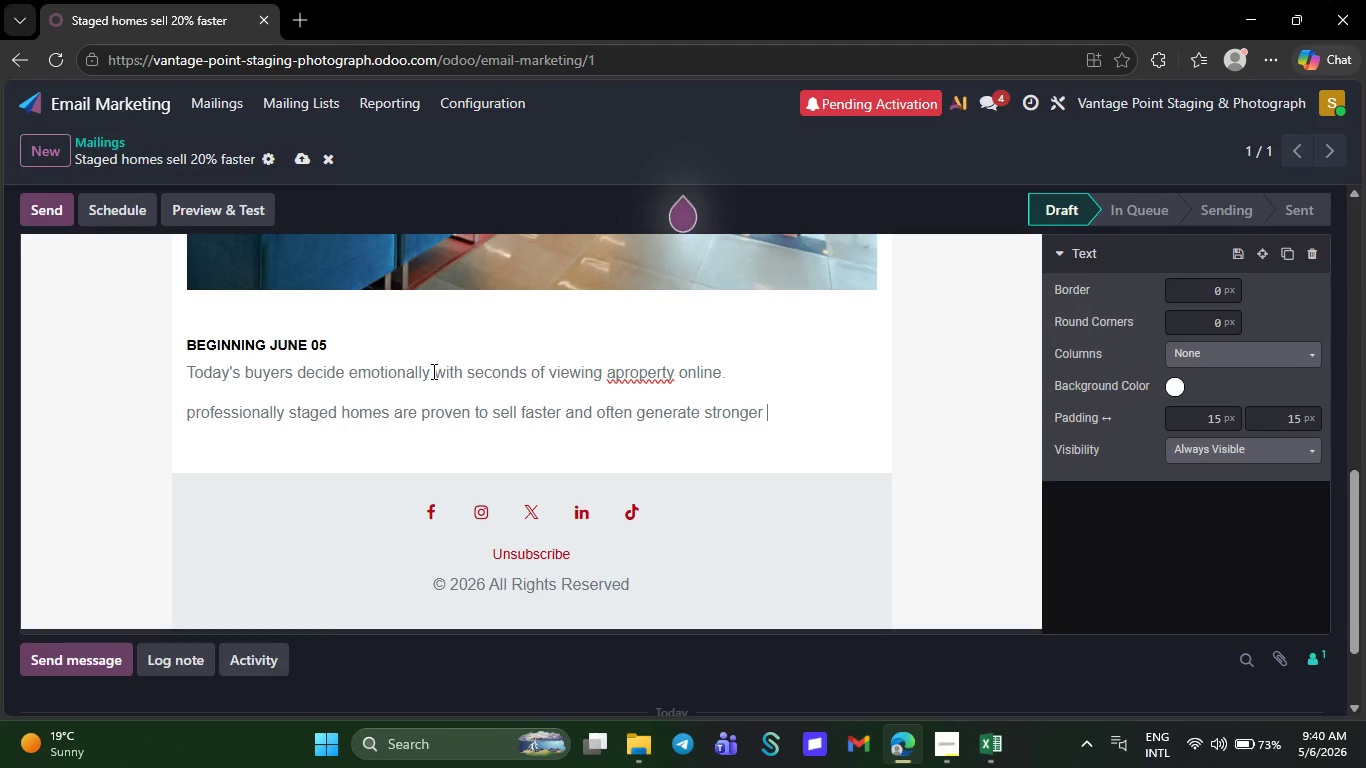 
type(off)
 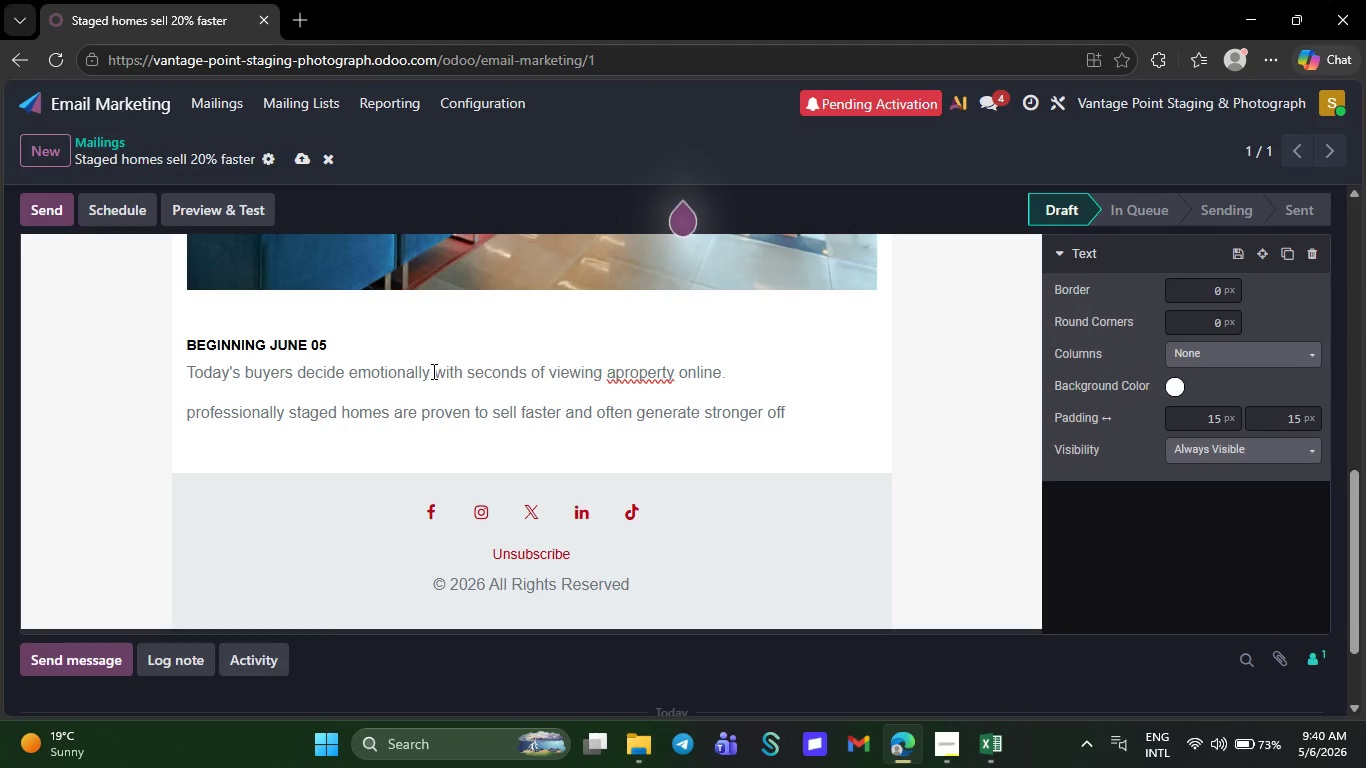 
type(er)
 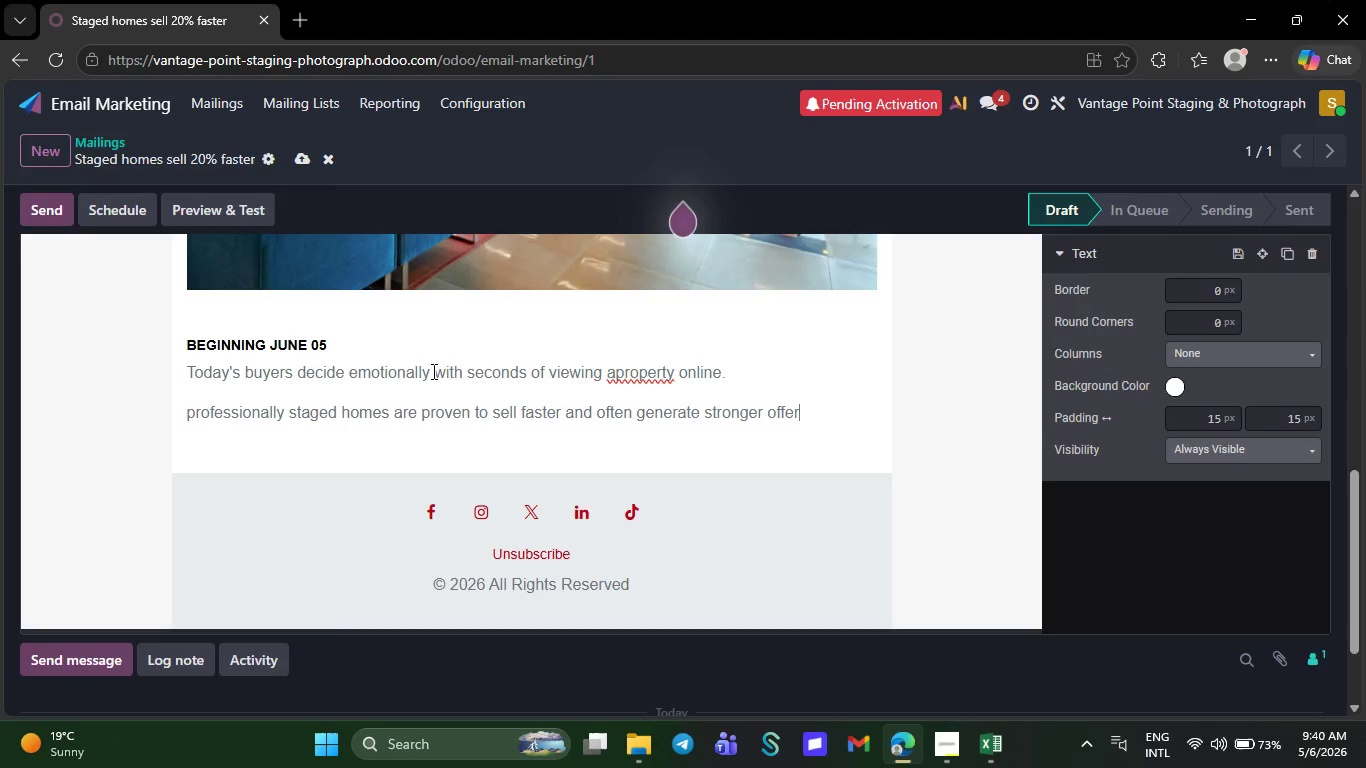 
type(s becaues)
 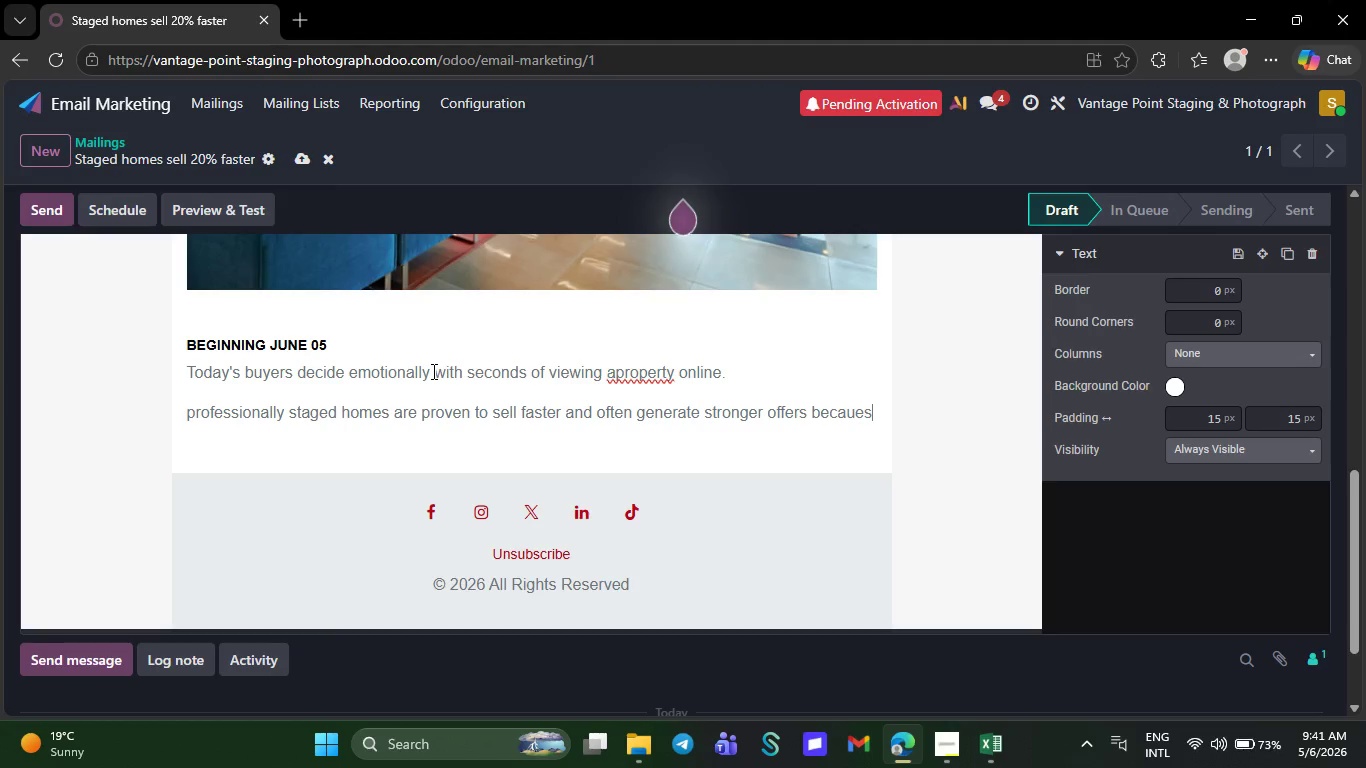 
type( they)
 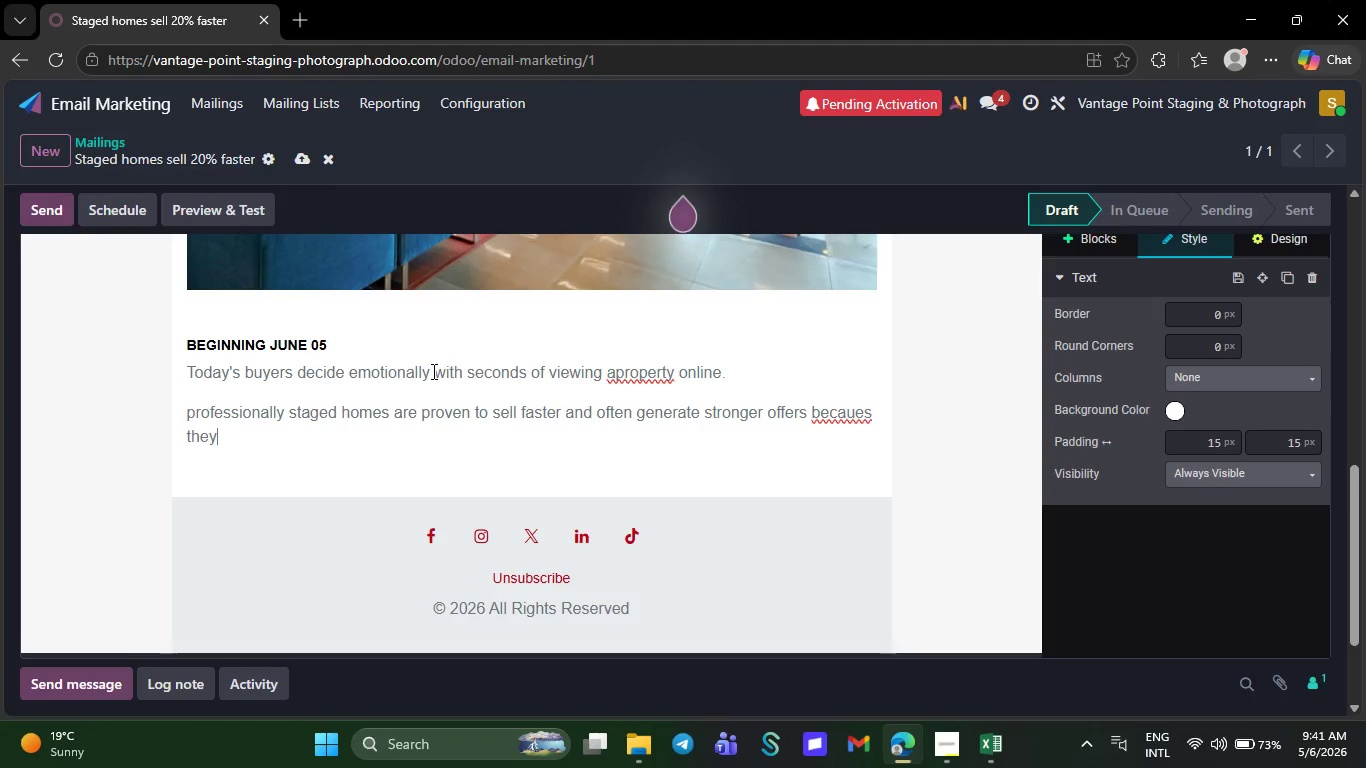 
type( crea)
 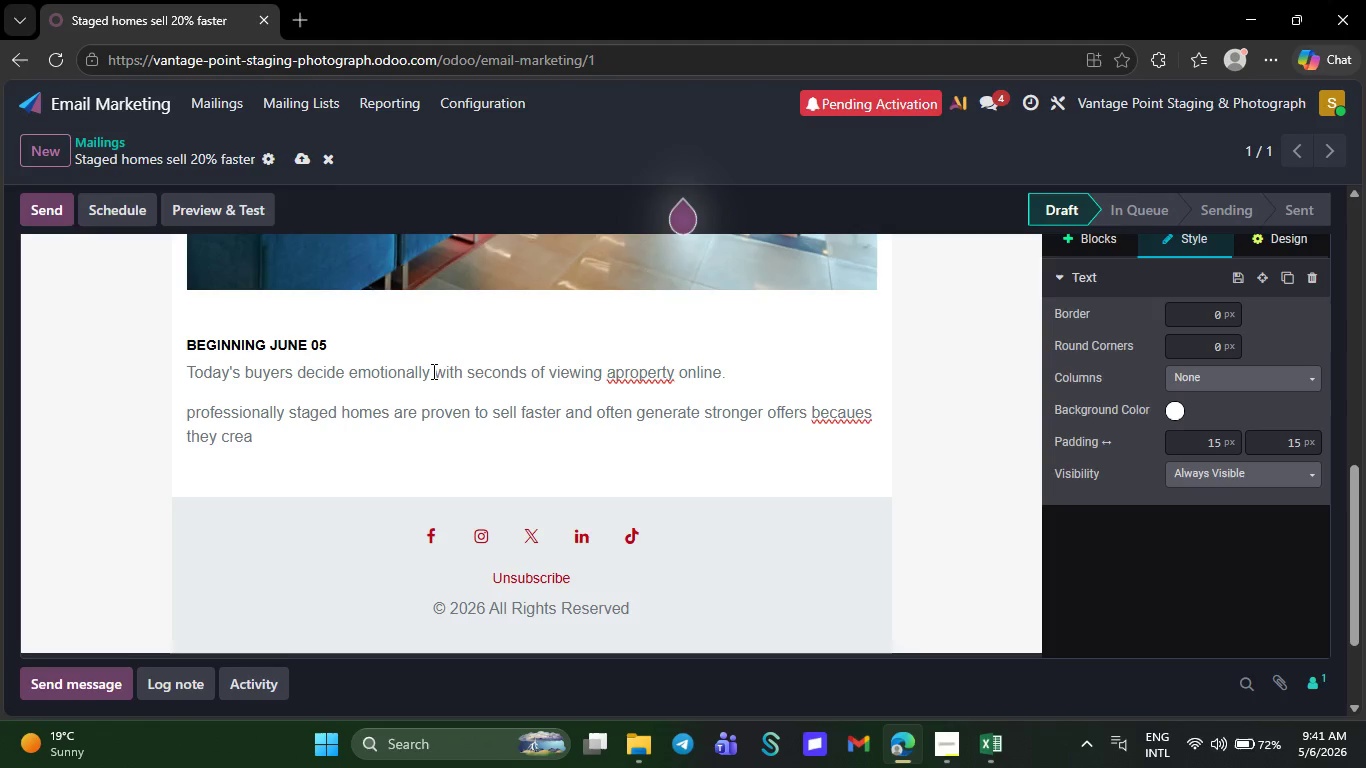 
type(te)
 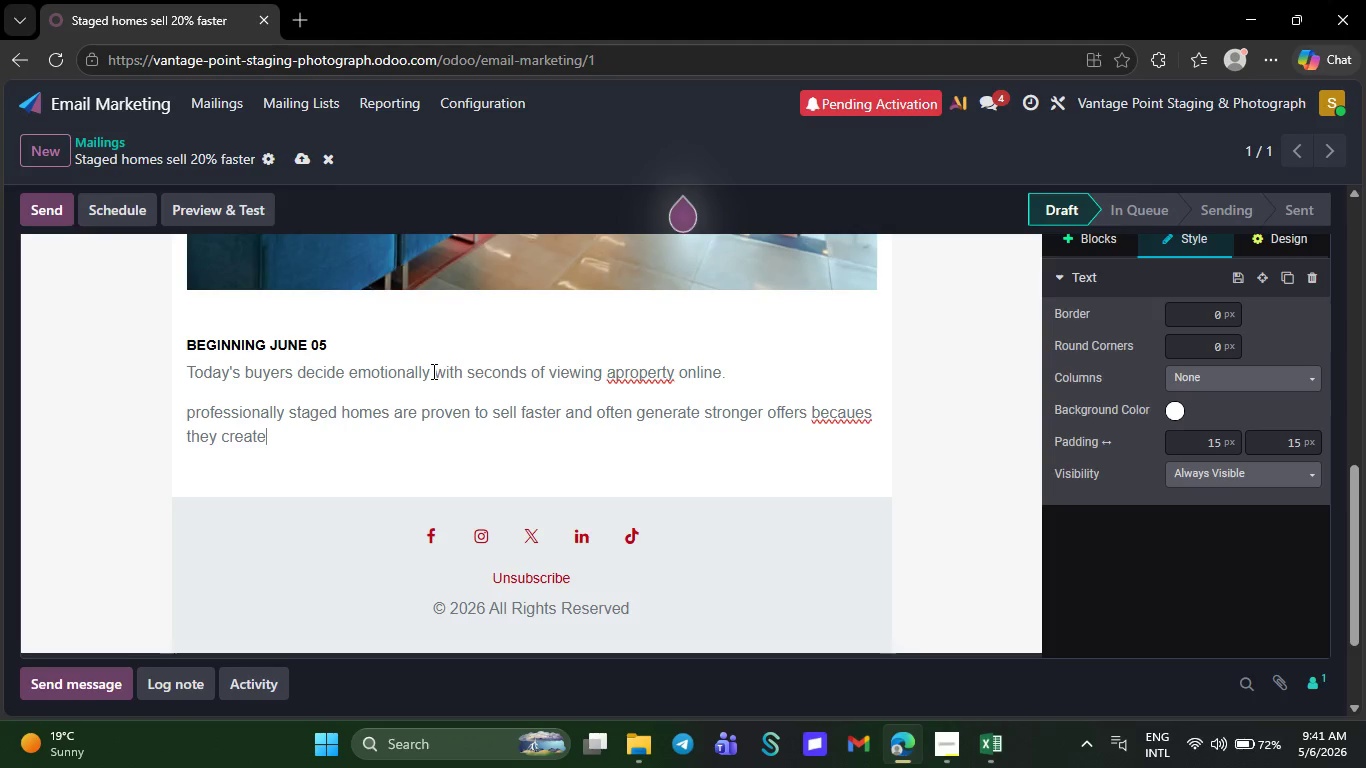 
wait(13.77)
 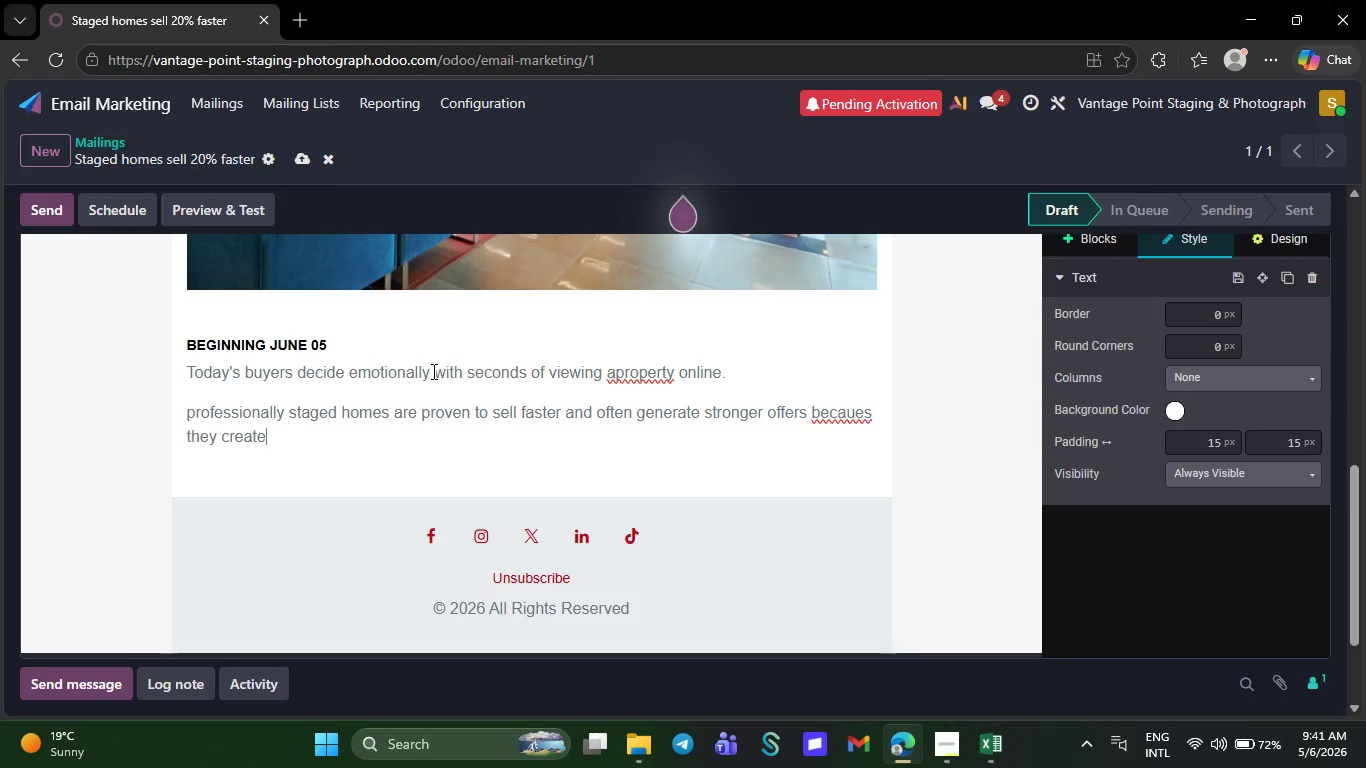 
type(a )
key(Backspace)
key(Backspace)
type( po)
 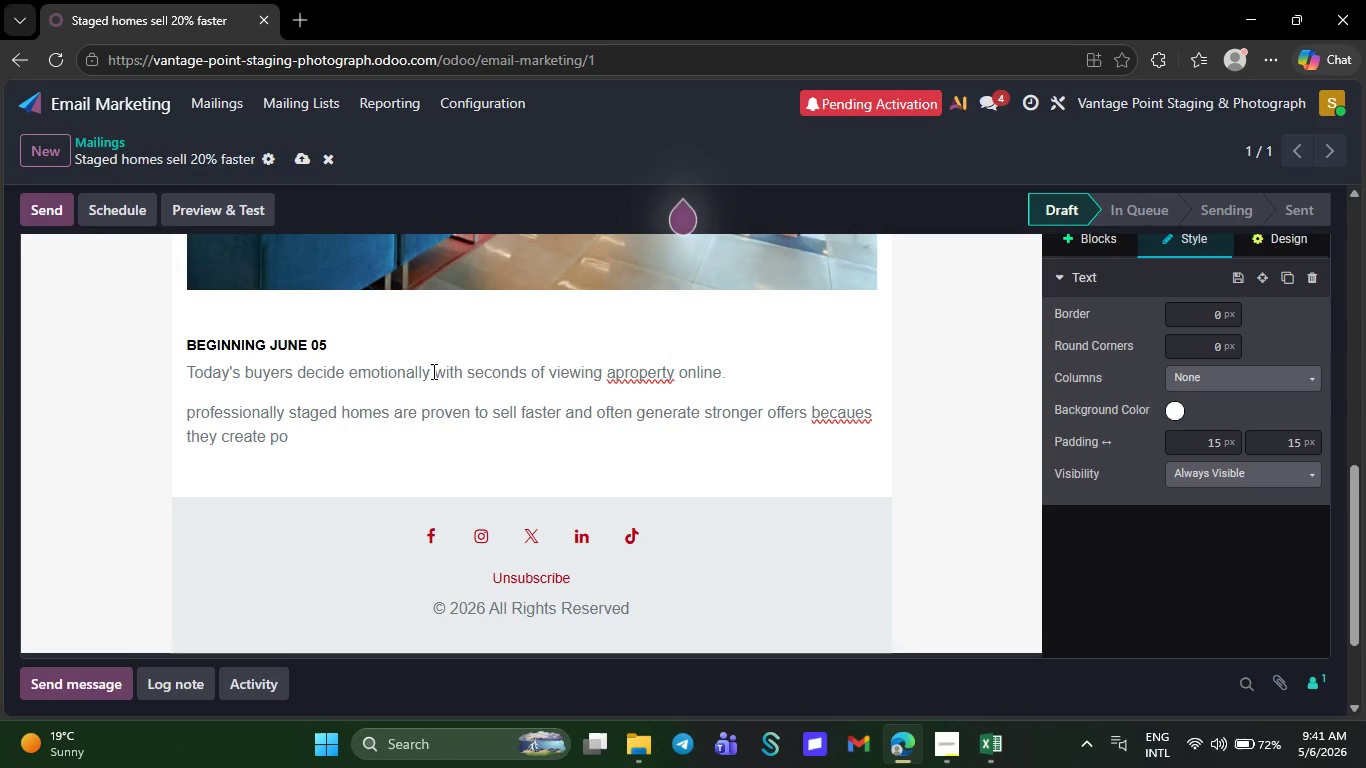 
wait(5.59)
 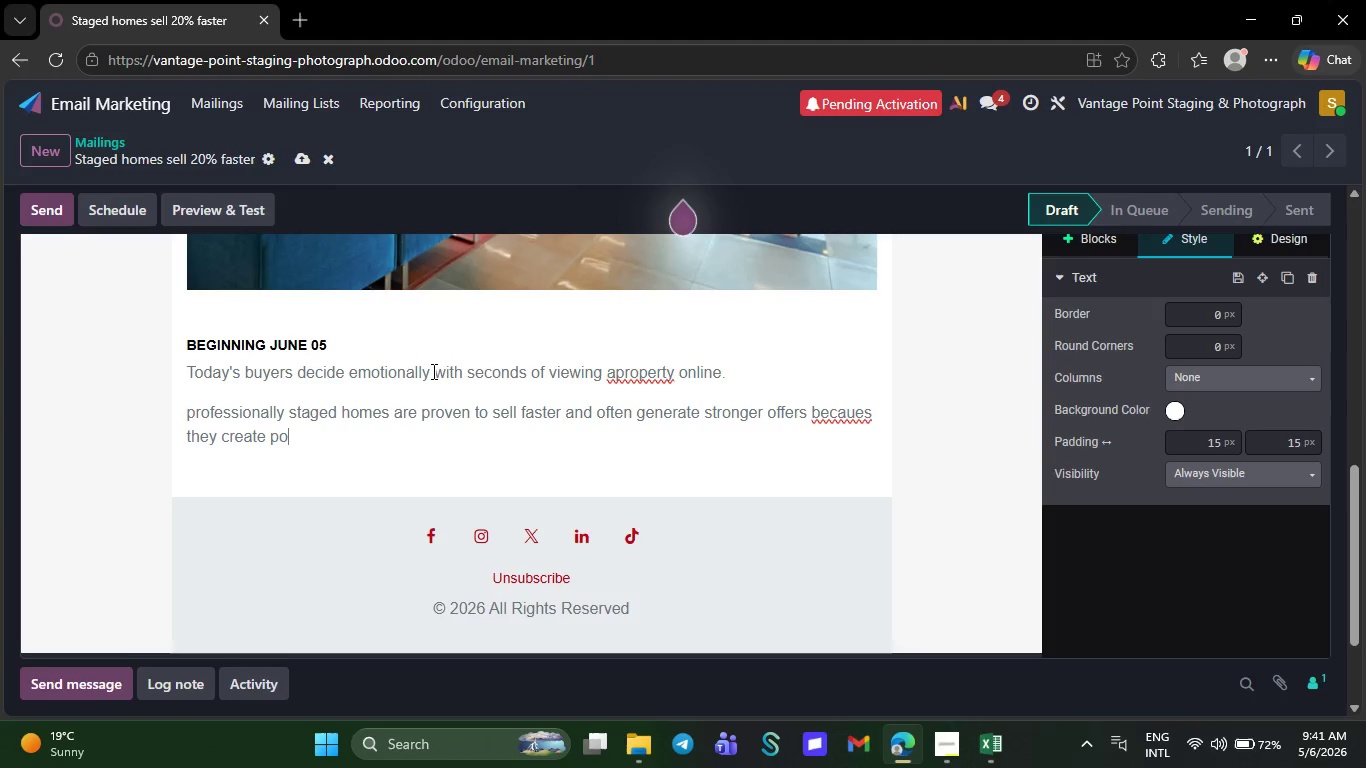 
type(lirr)
 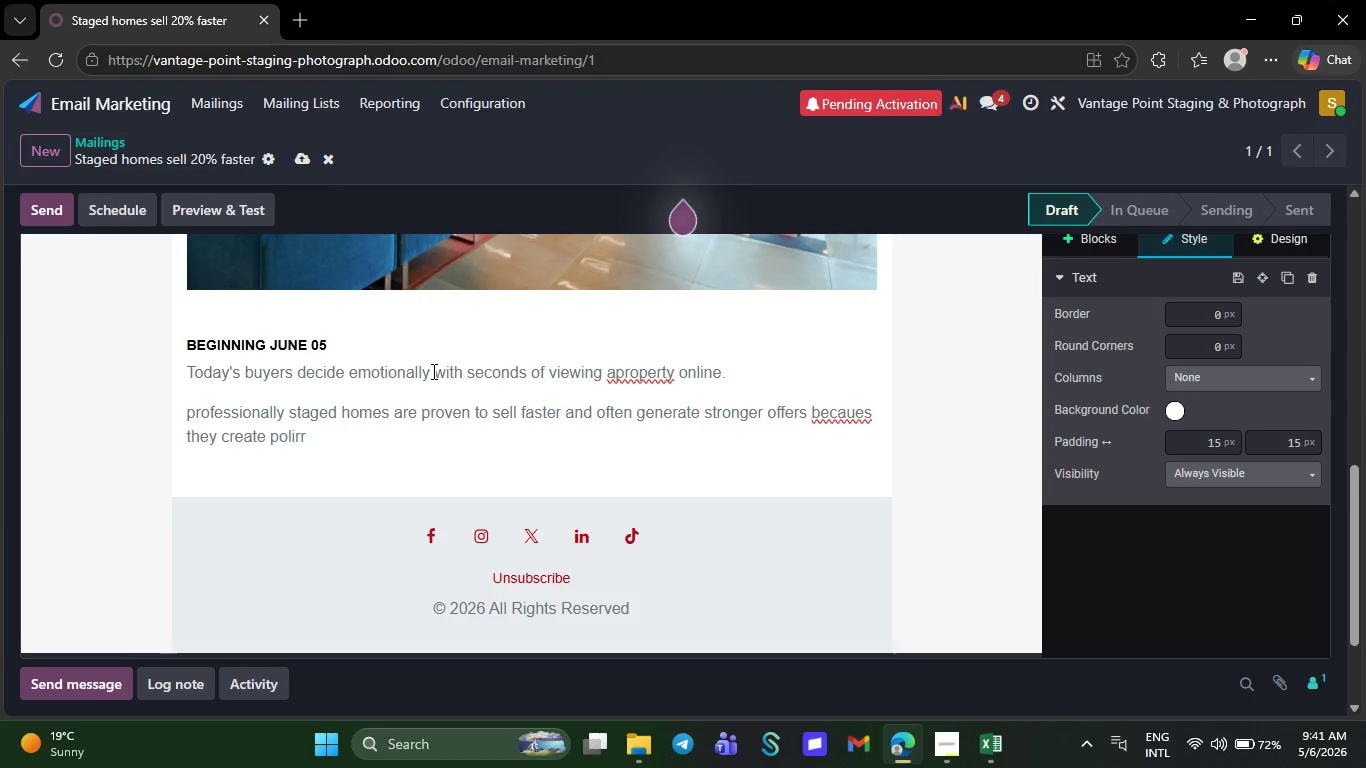 
key(Backspace)
 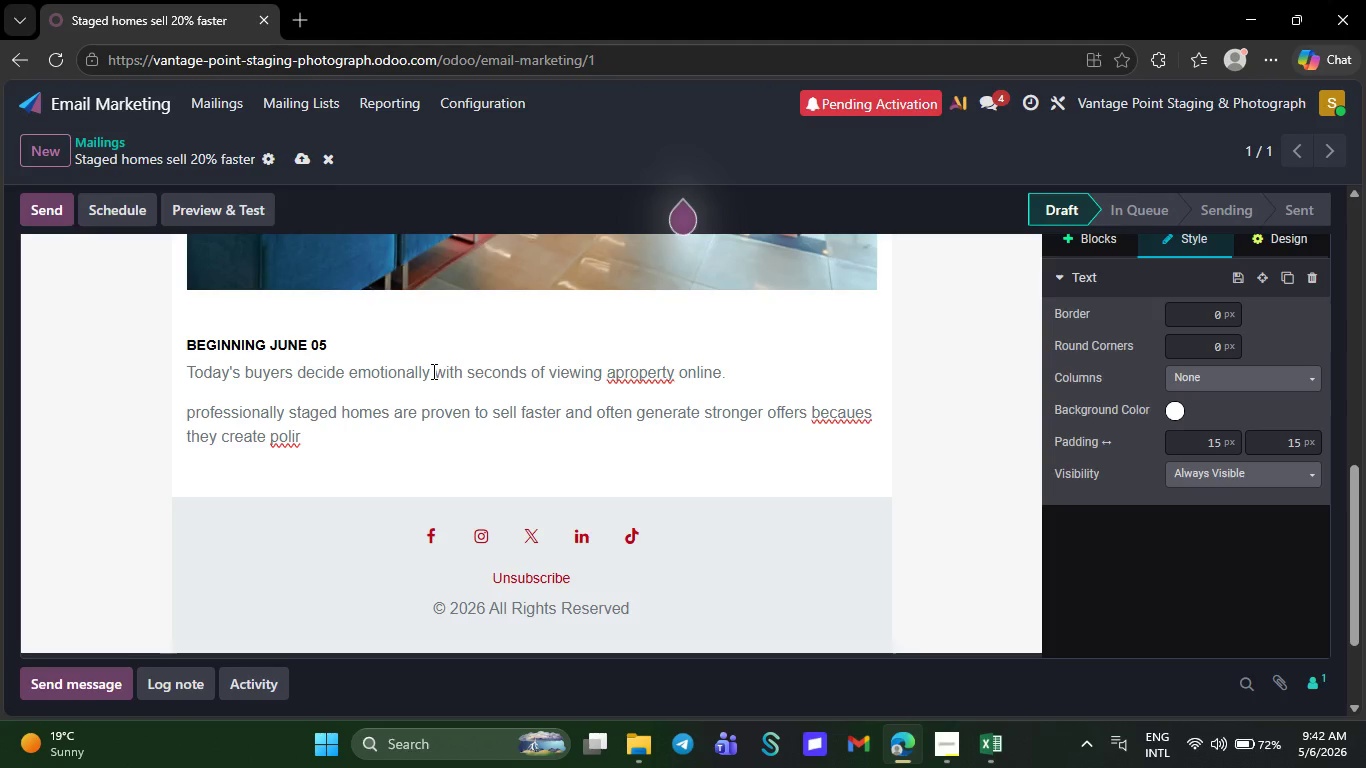 
wait(10.05)
 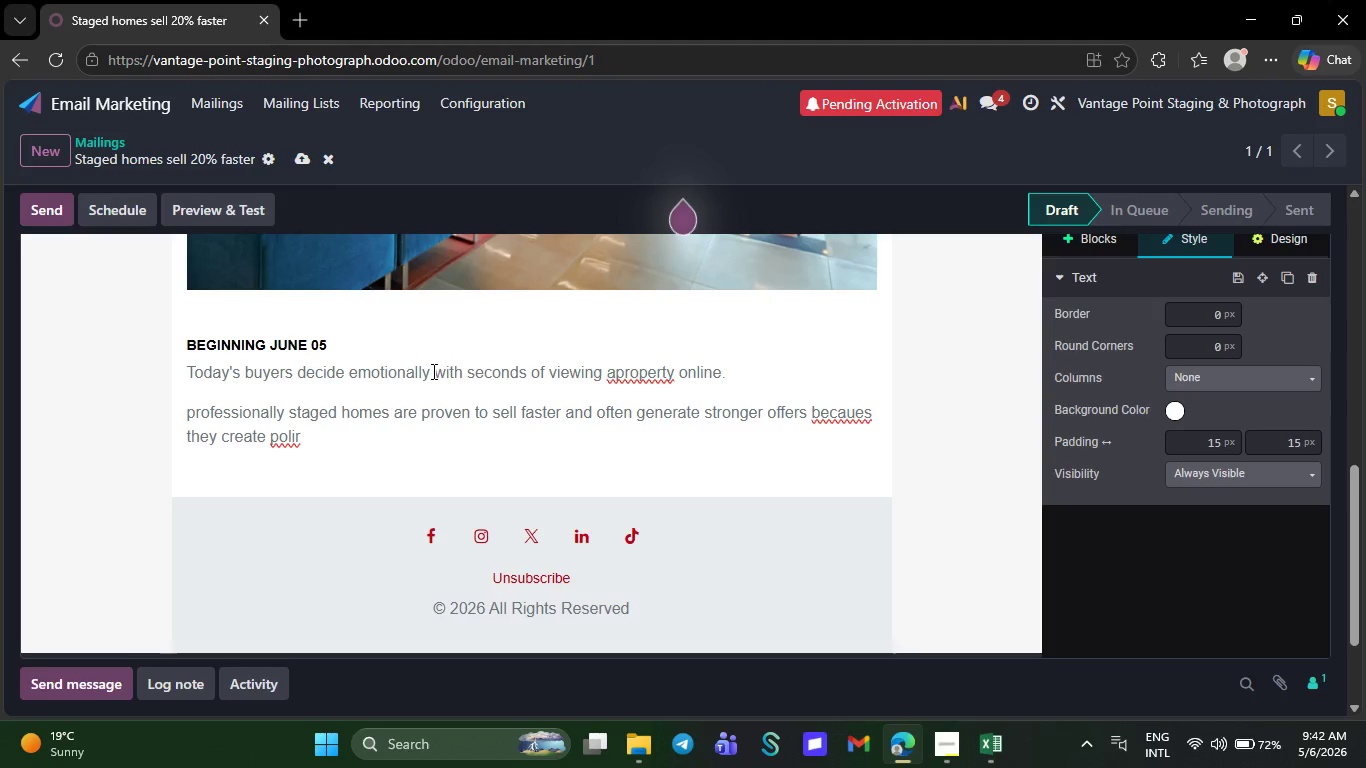 
key(Backspace)
 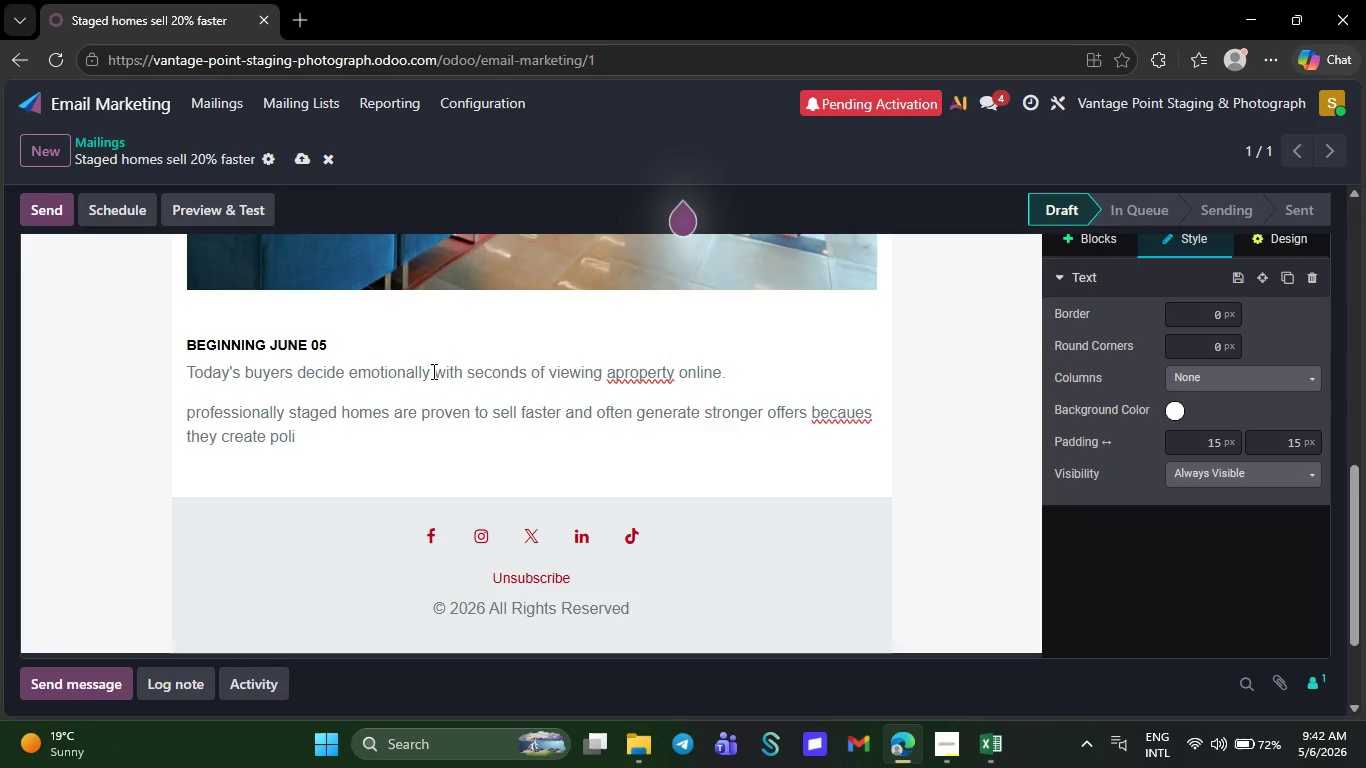 
key(S)
 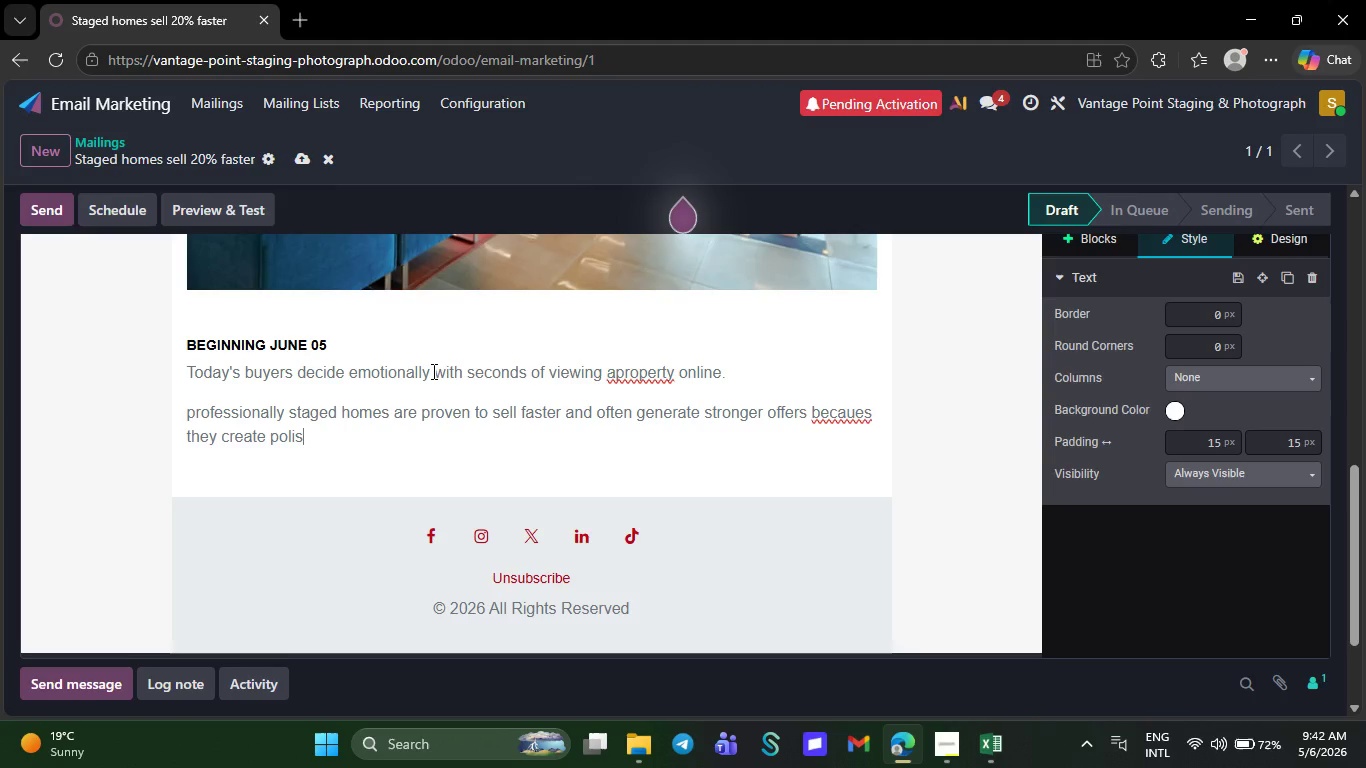 
wait(5.91)
 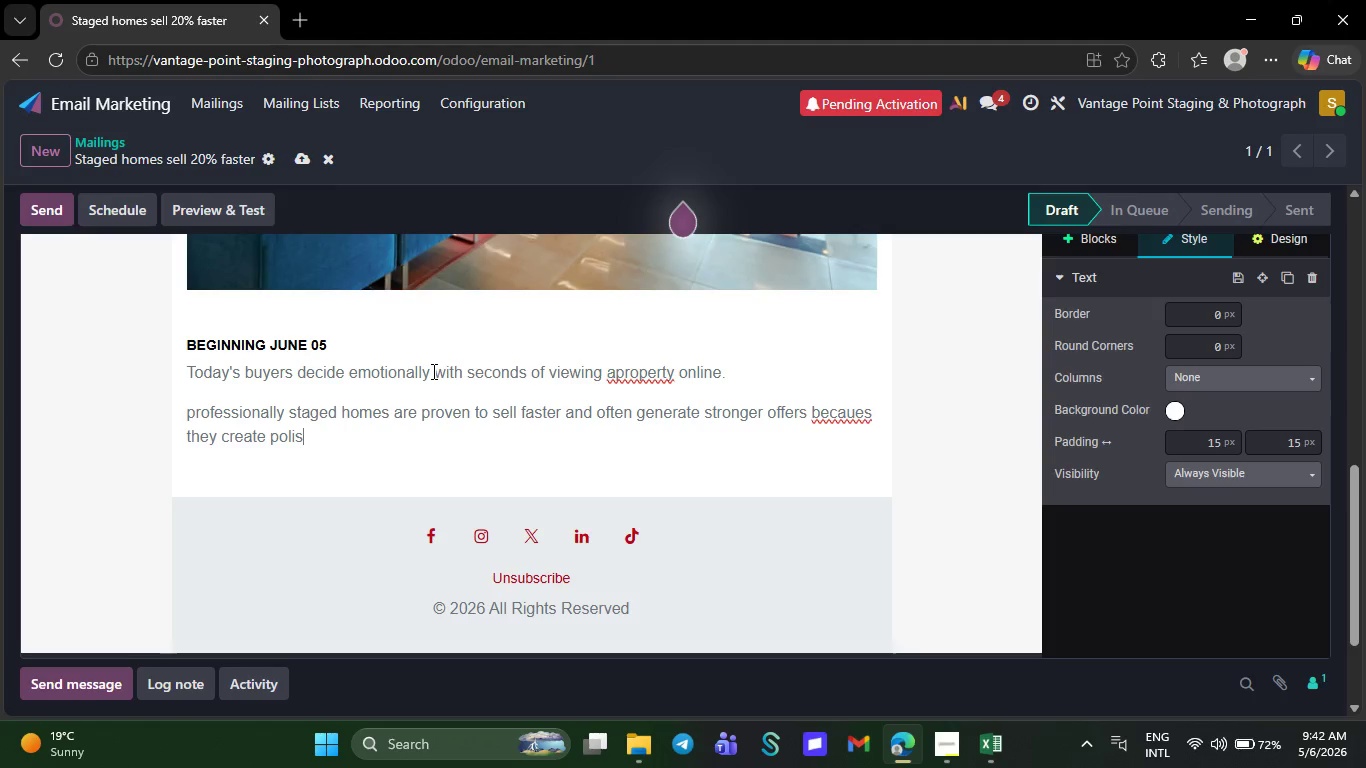 
type(he)
 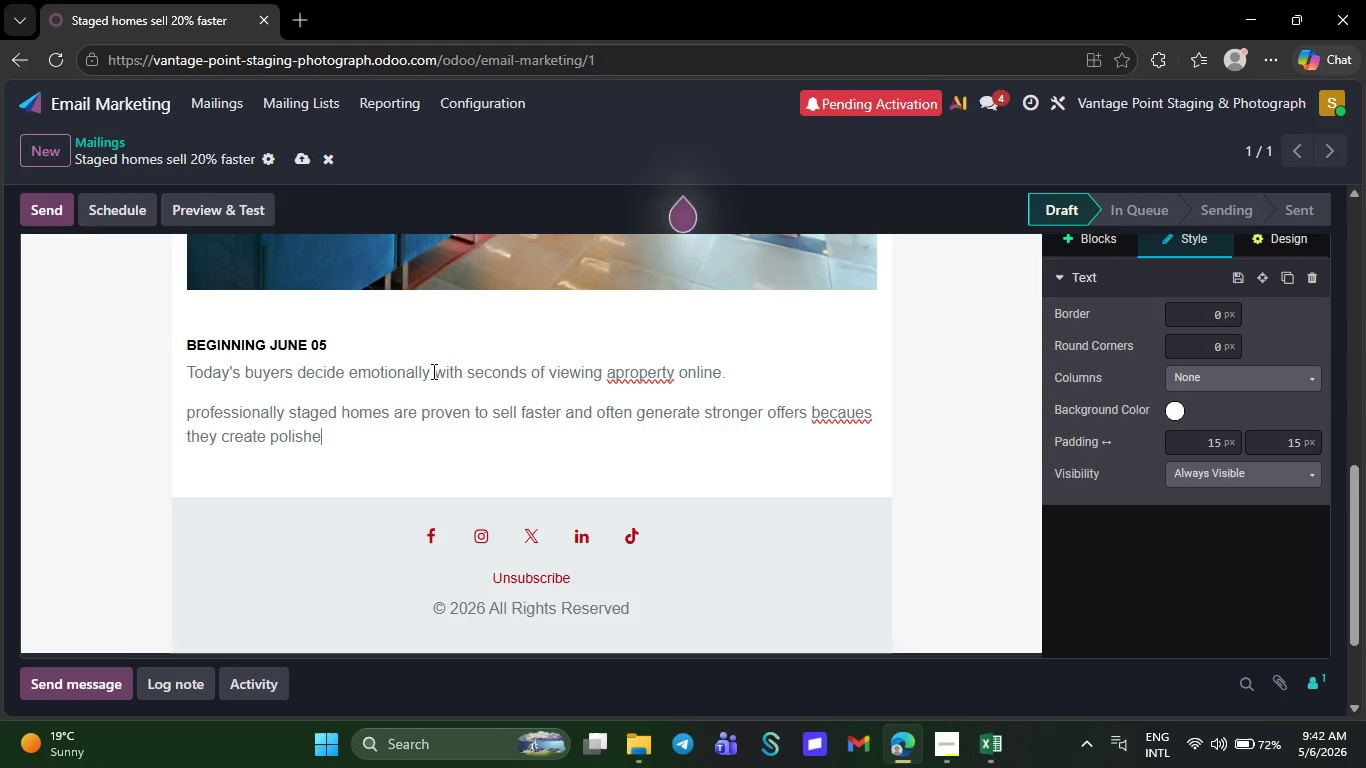 
wait(6.27)
 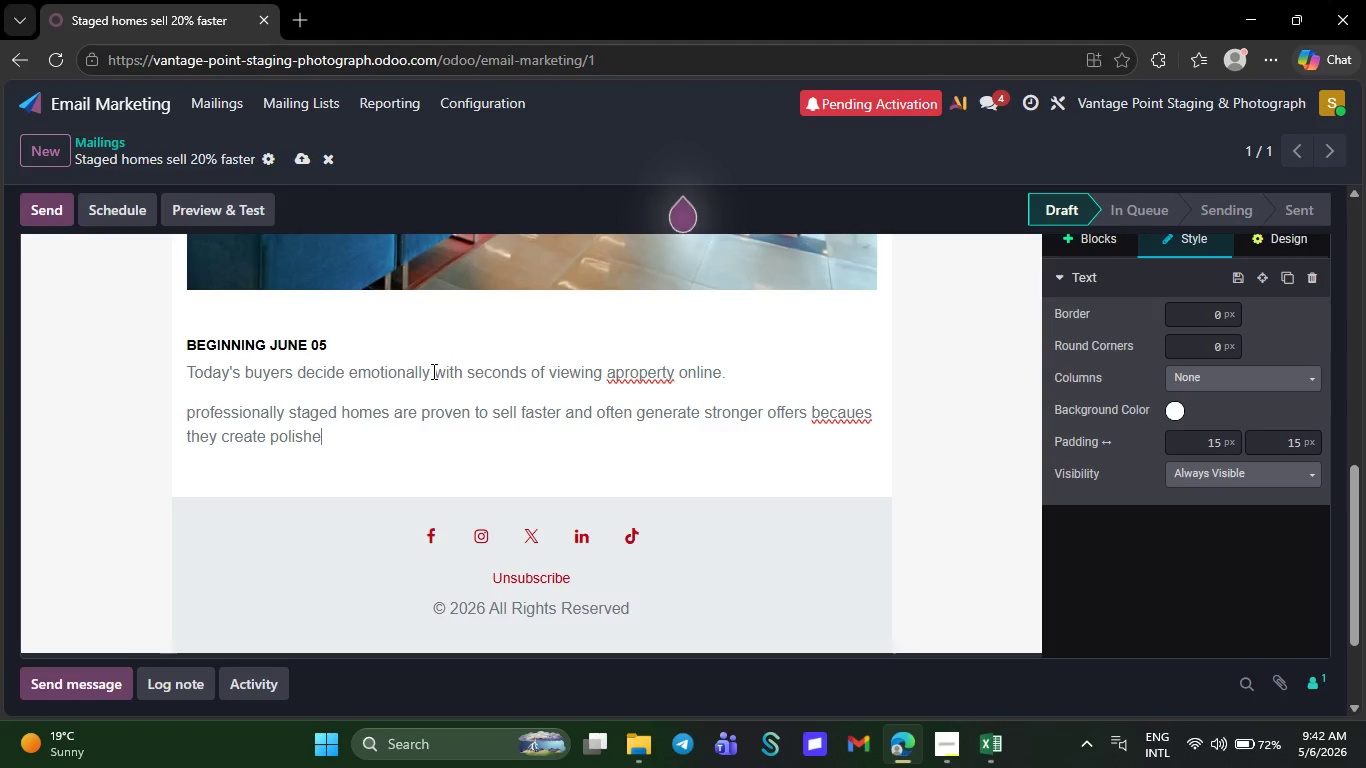 
key(D)
 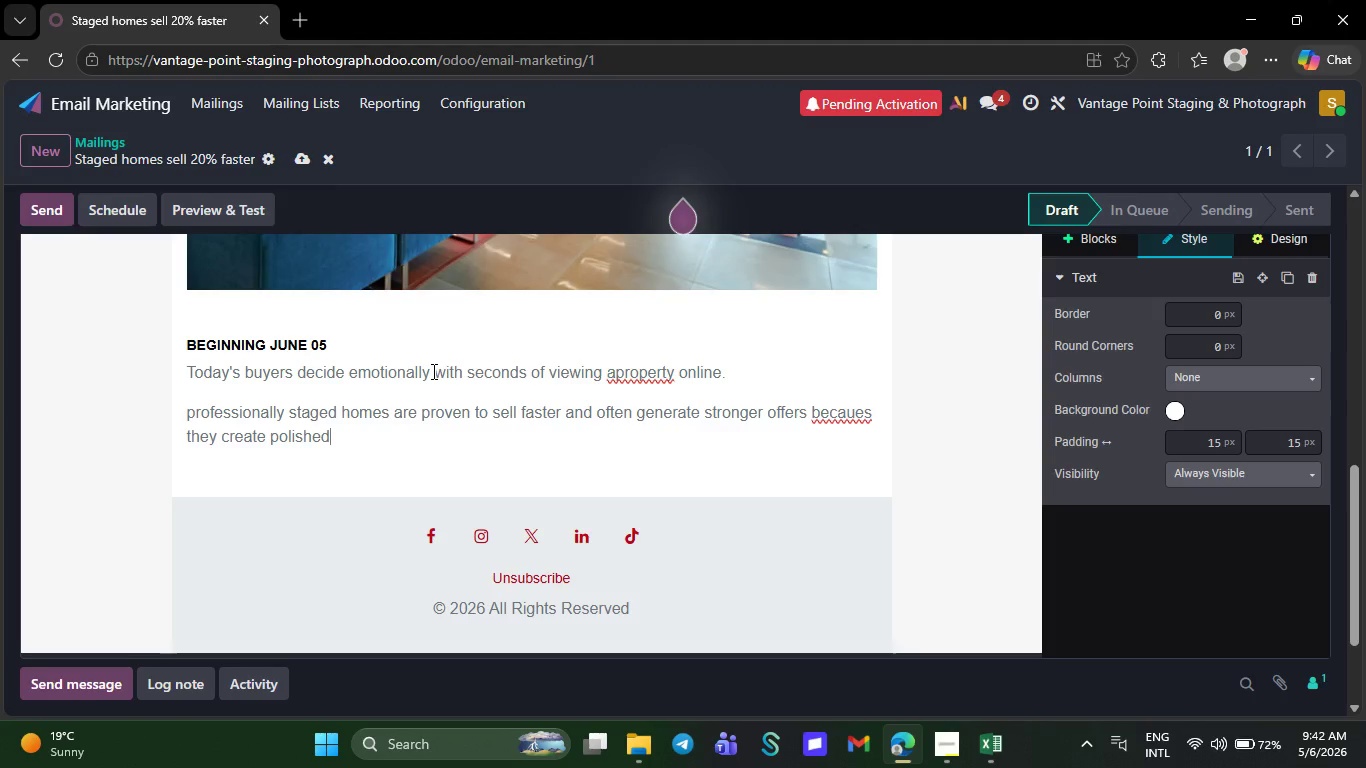 
wait(7.86)
 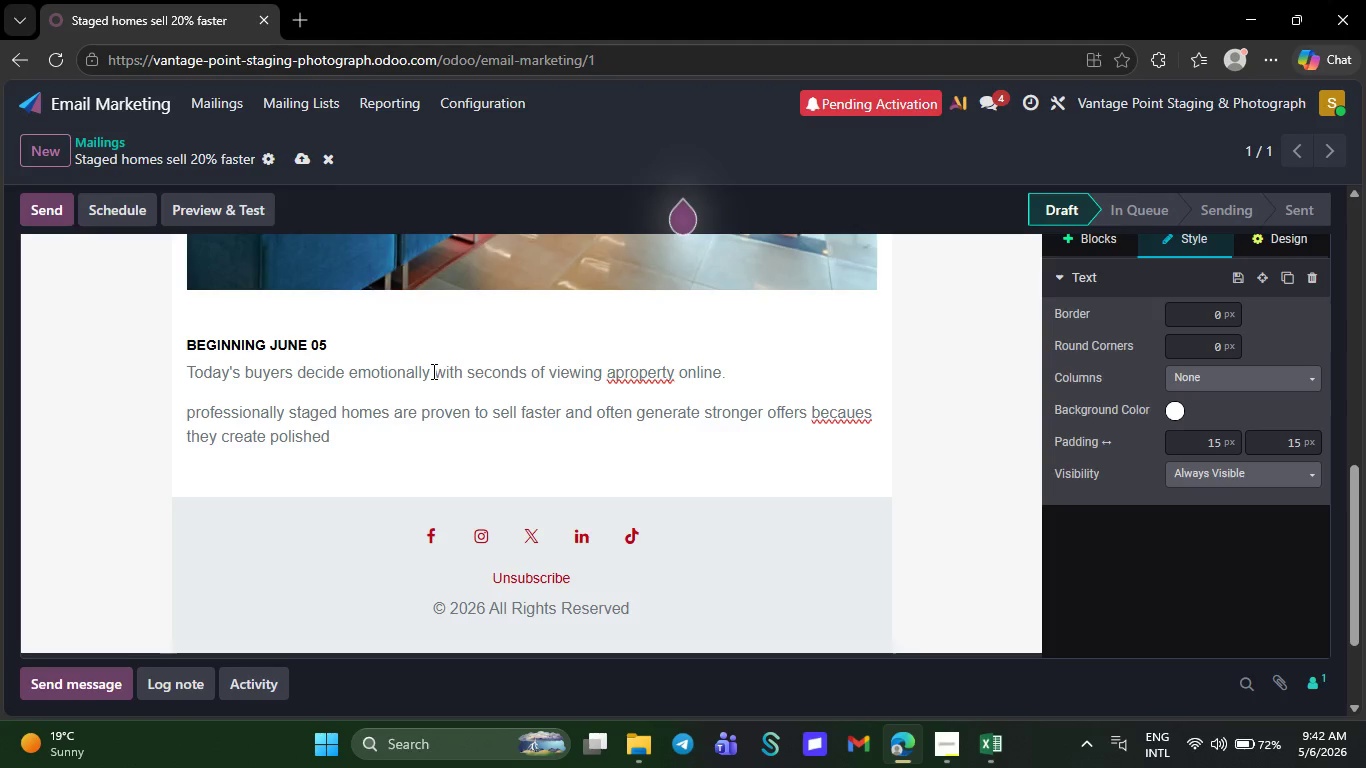 
key(Semicolon)
 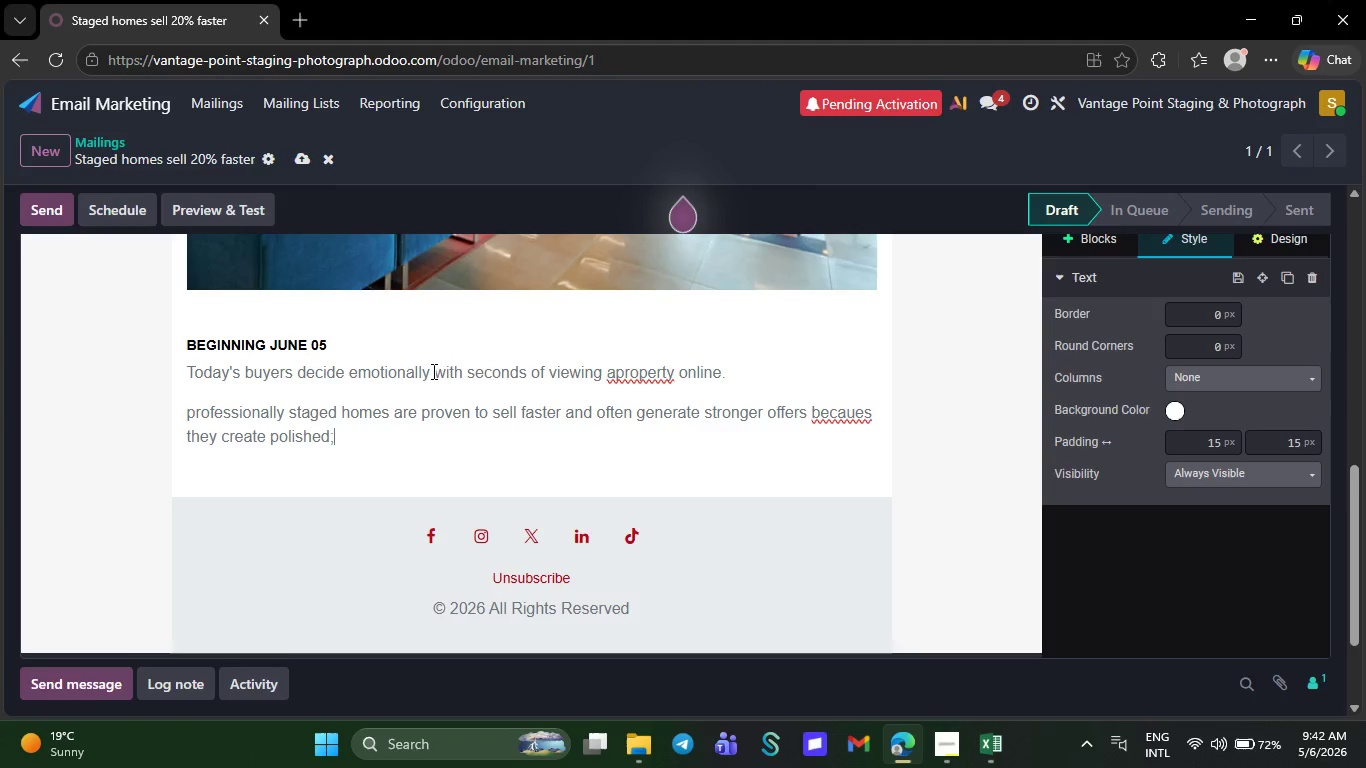 
key(Backspace)
 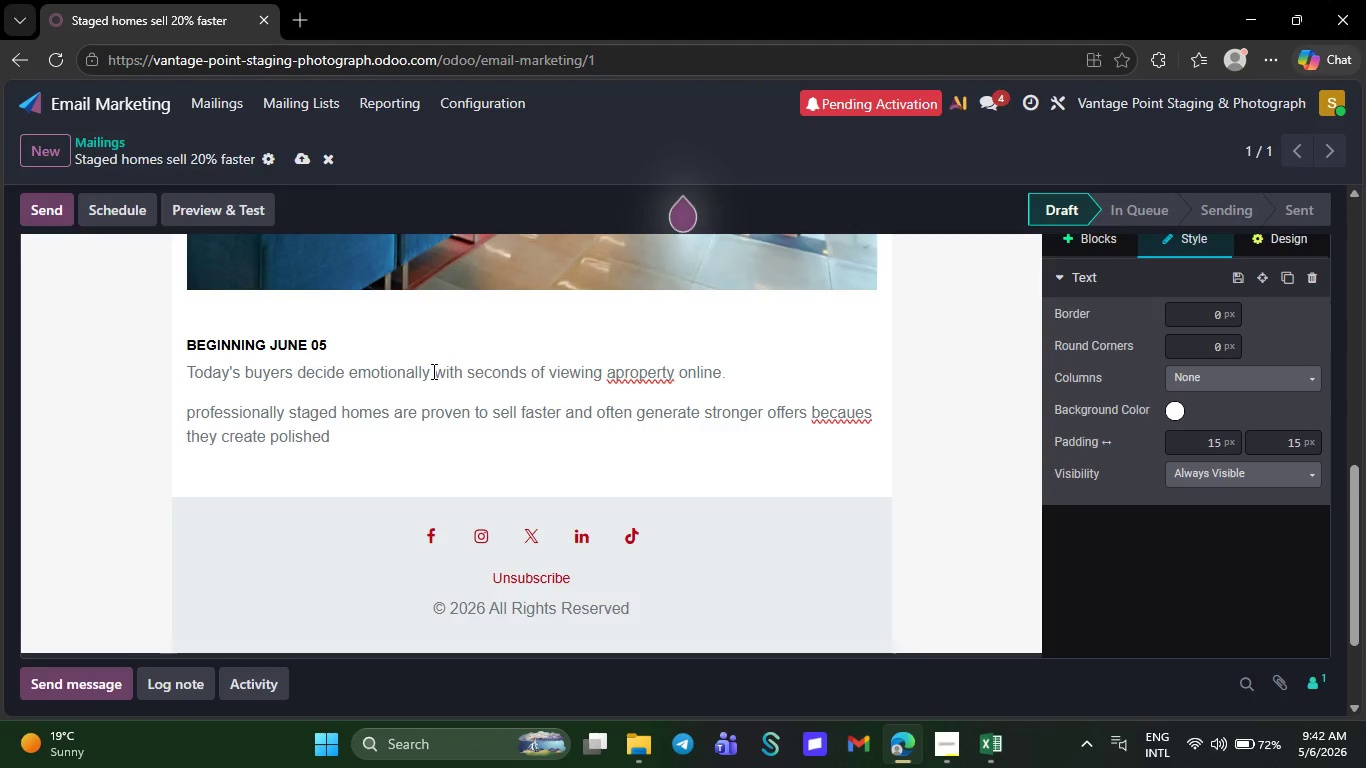 
wait(9.16)
 